 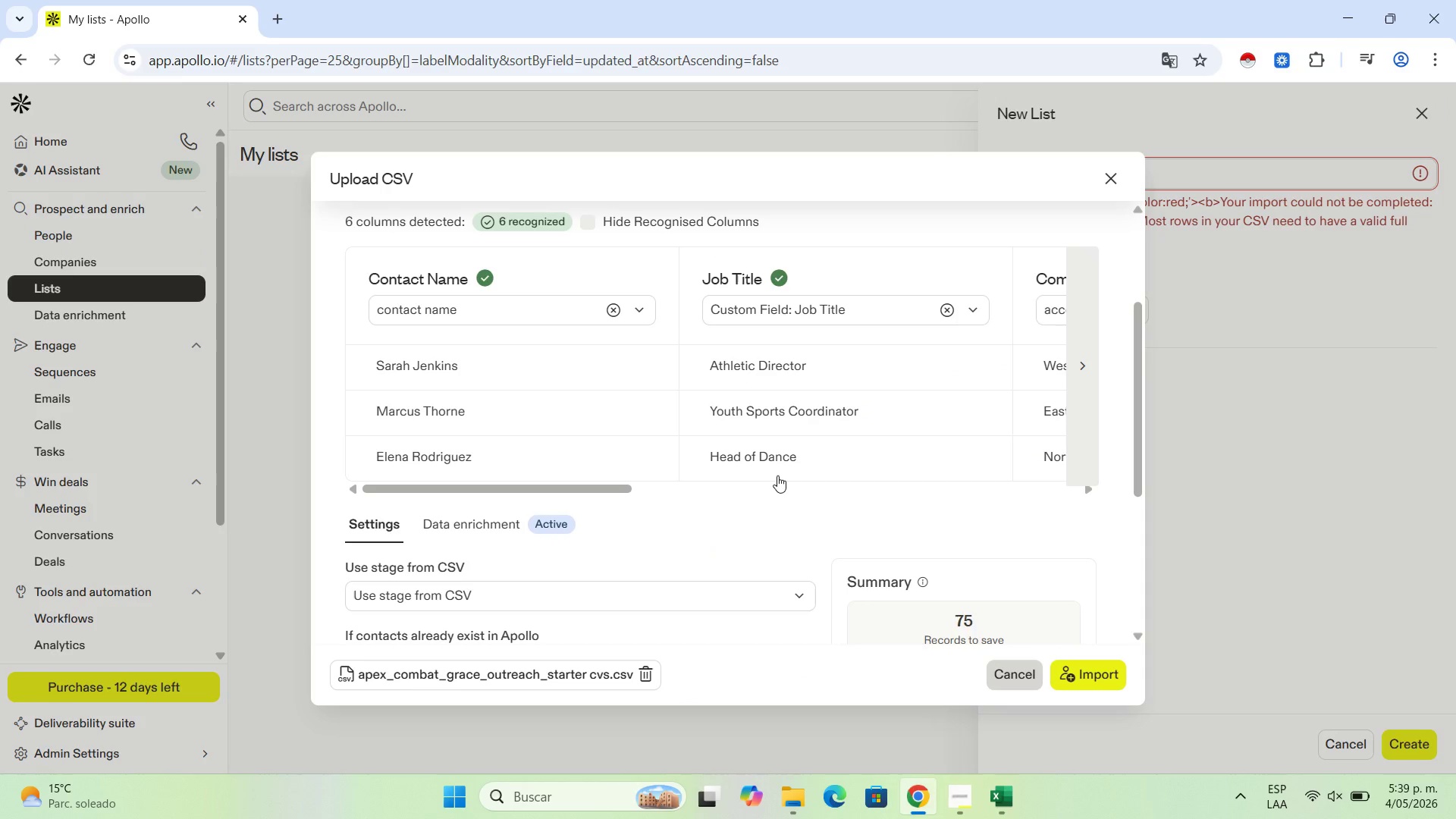 
left_click([1071, 175])
 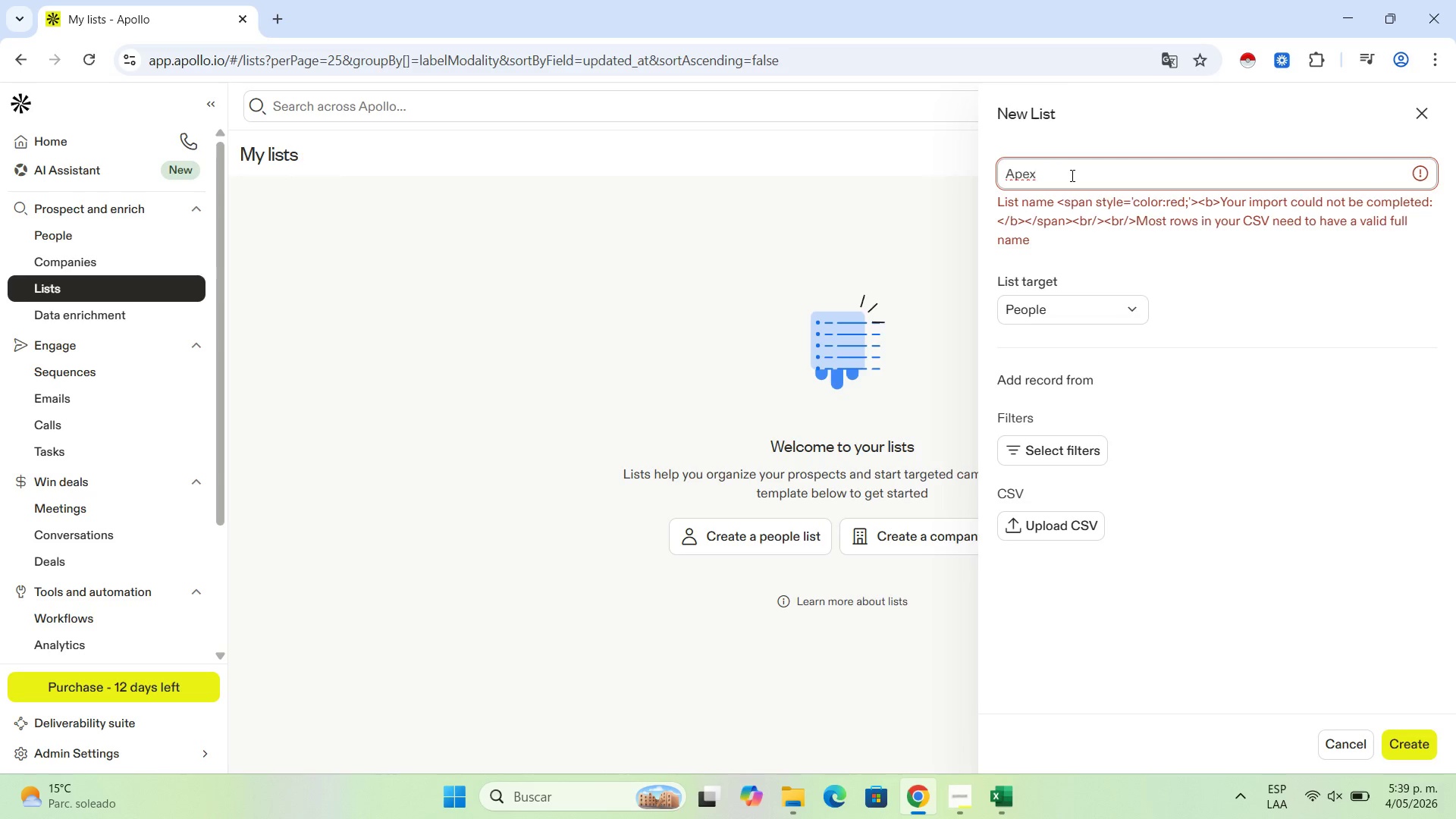 
key(Space)
 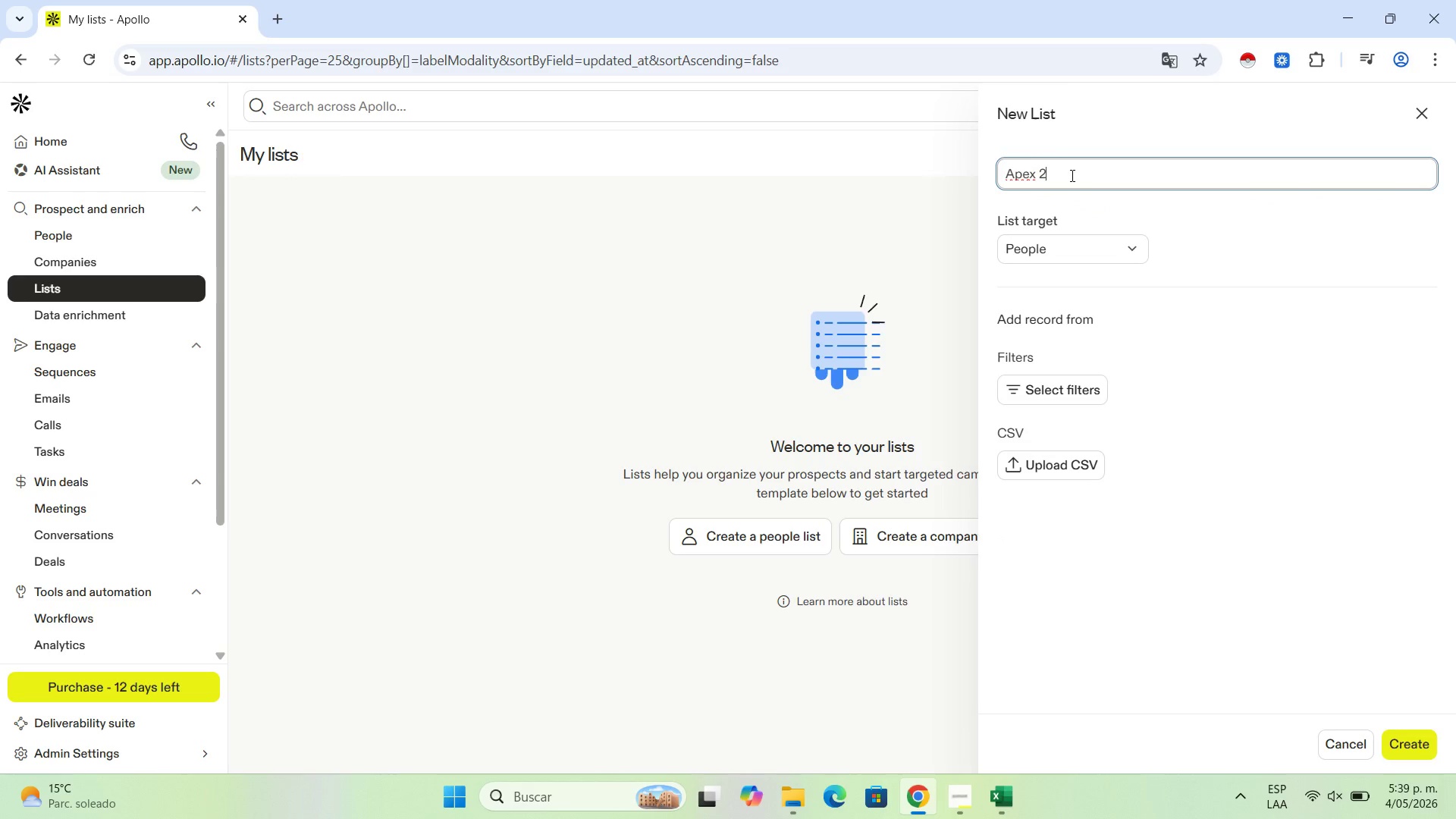 
key(Numpad2)
 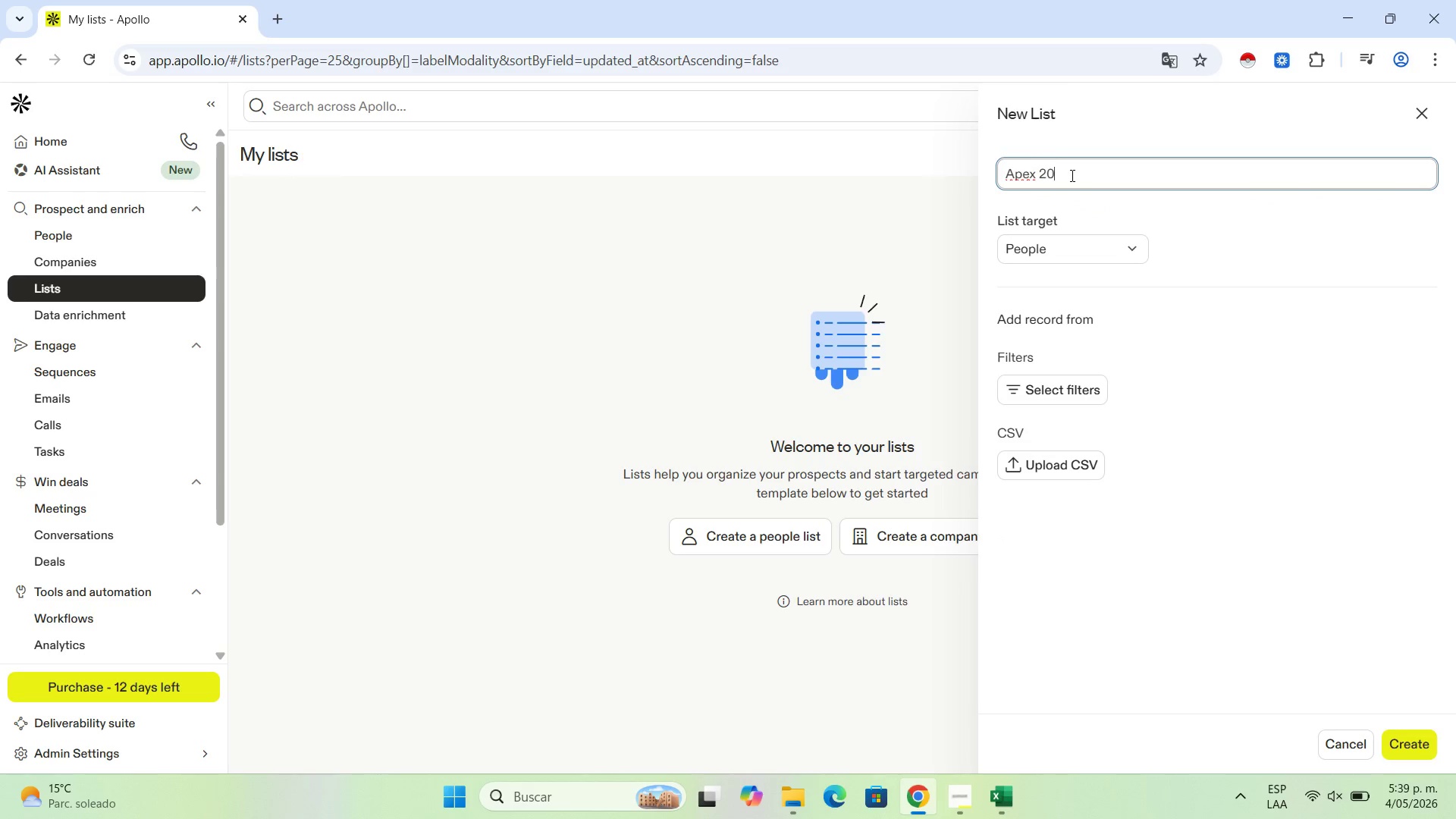 
key(Numpad0)
 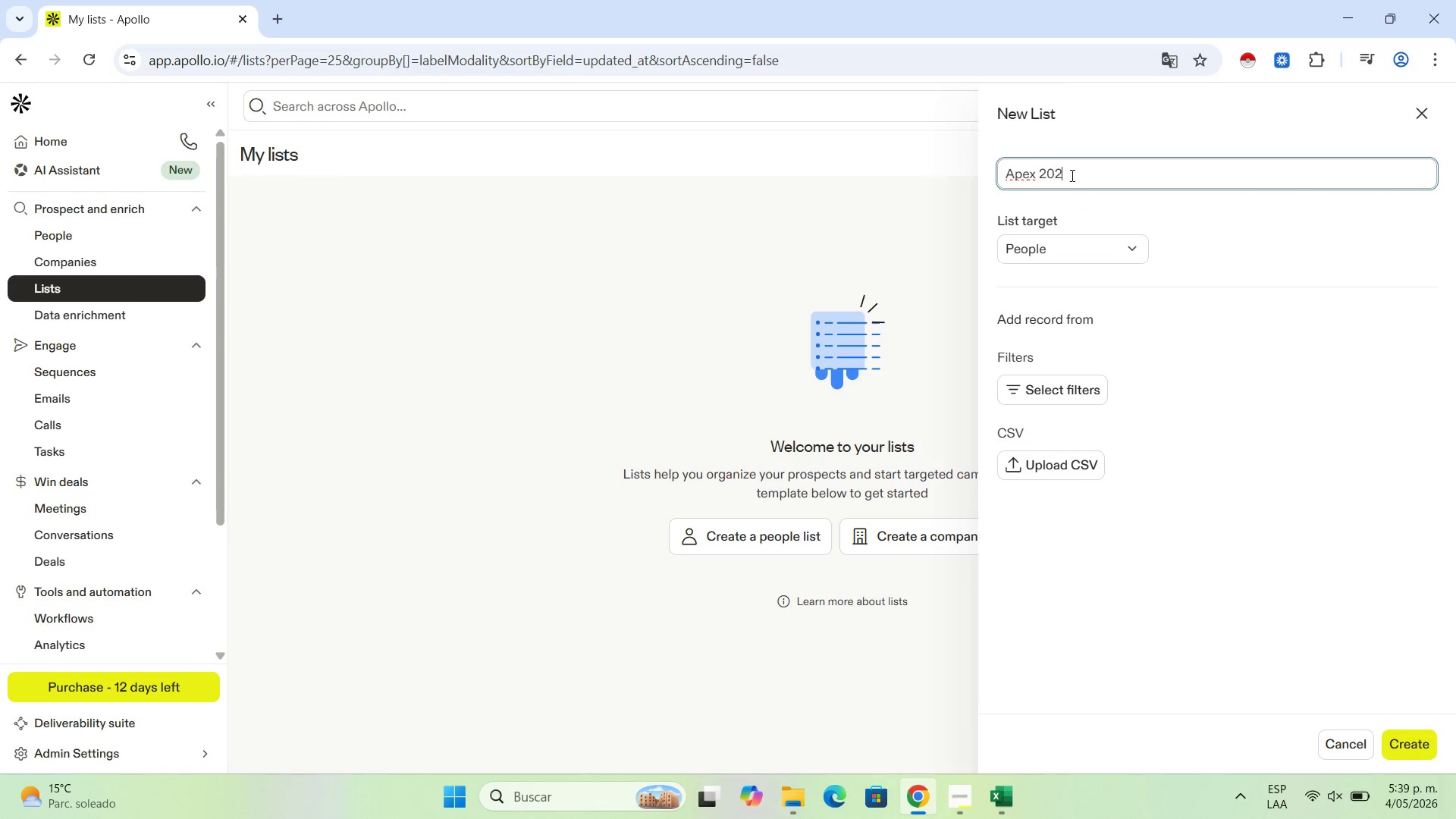 
key(Numpad2)
 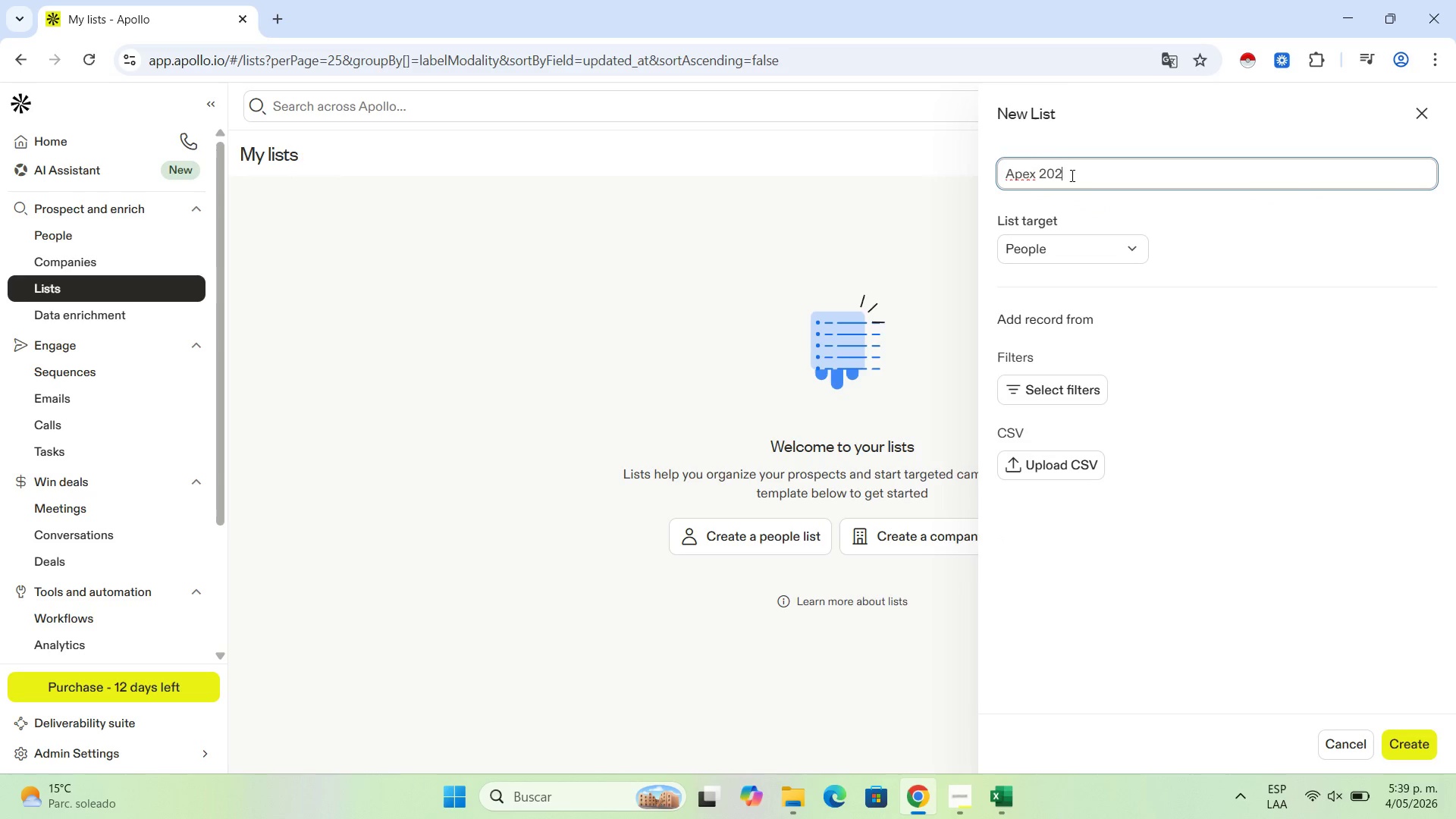 
key(Numpad6)
 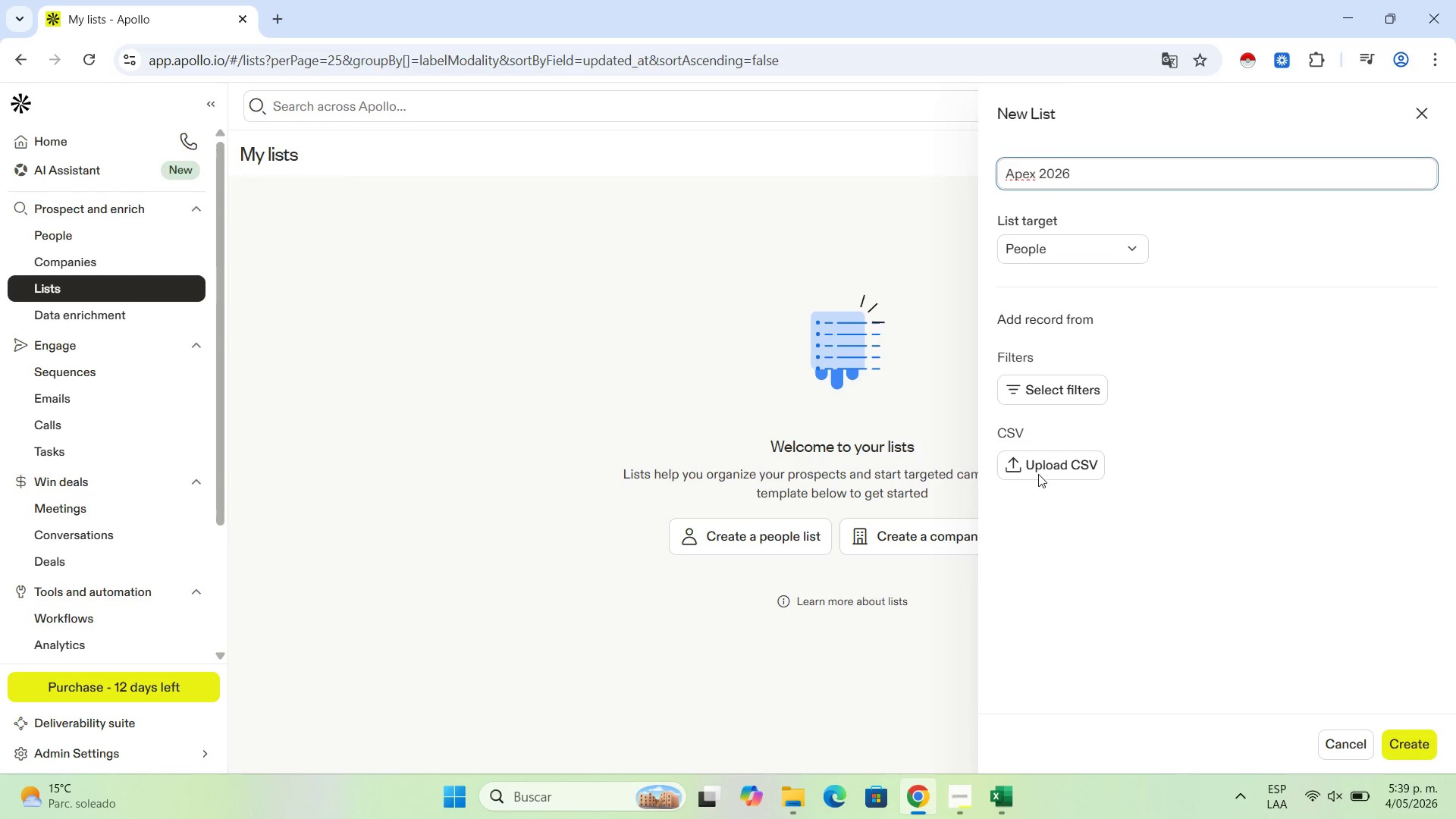 
left_click([1050, 454])
 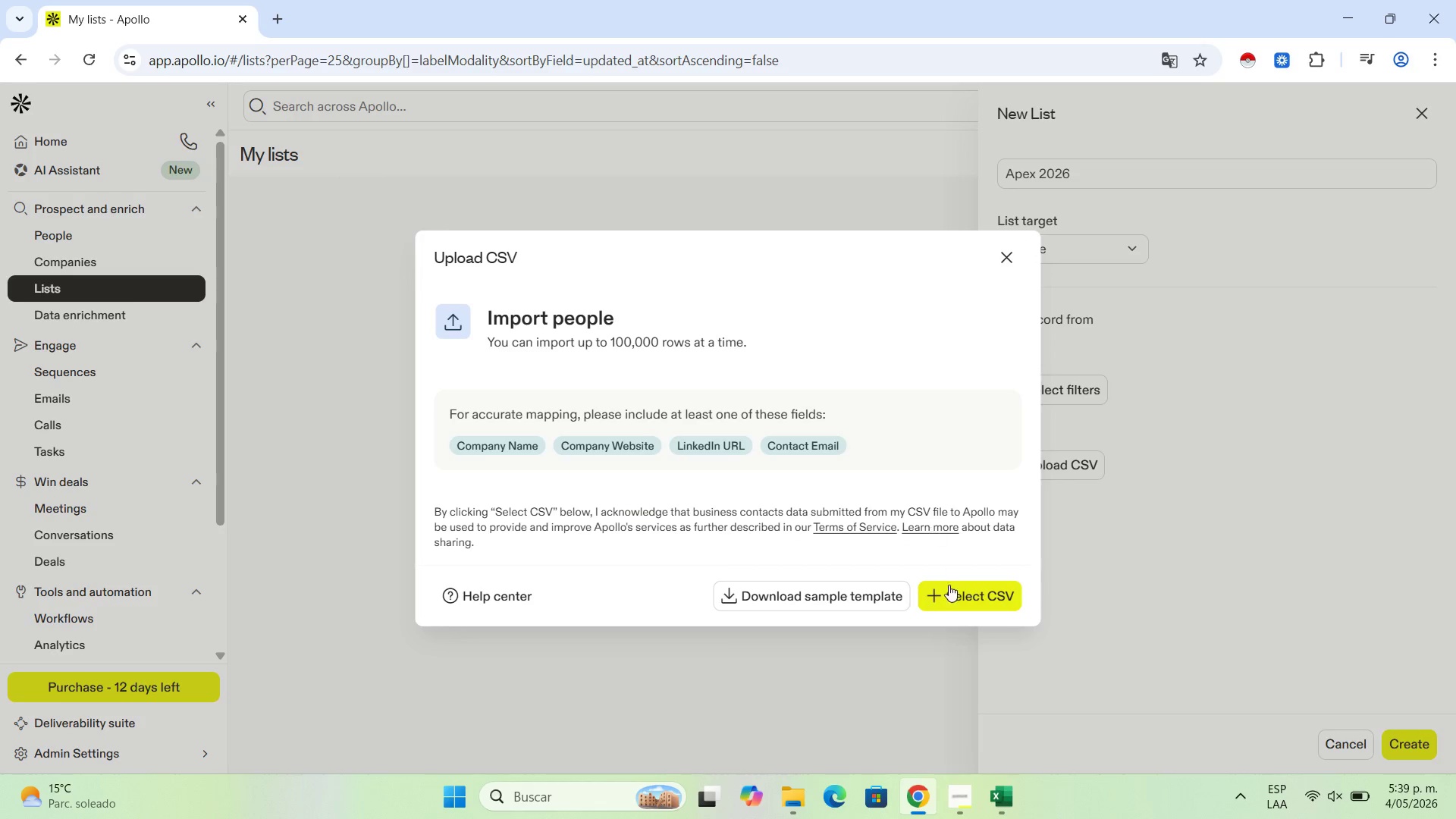 
left_click([954, 600])
 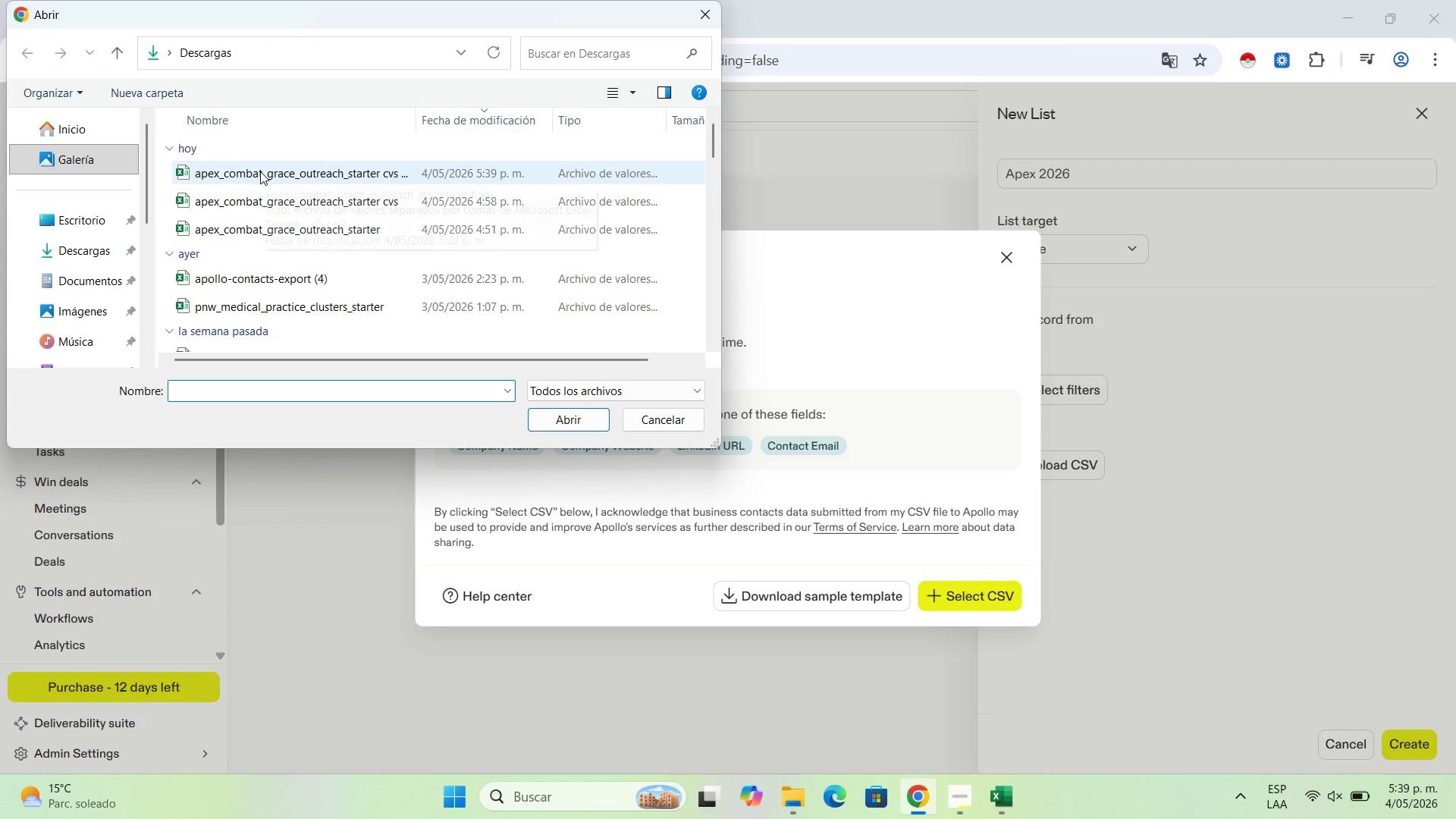 
double_click([260, 171])
 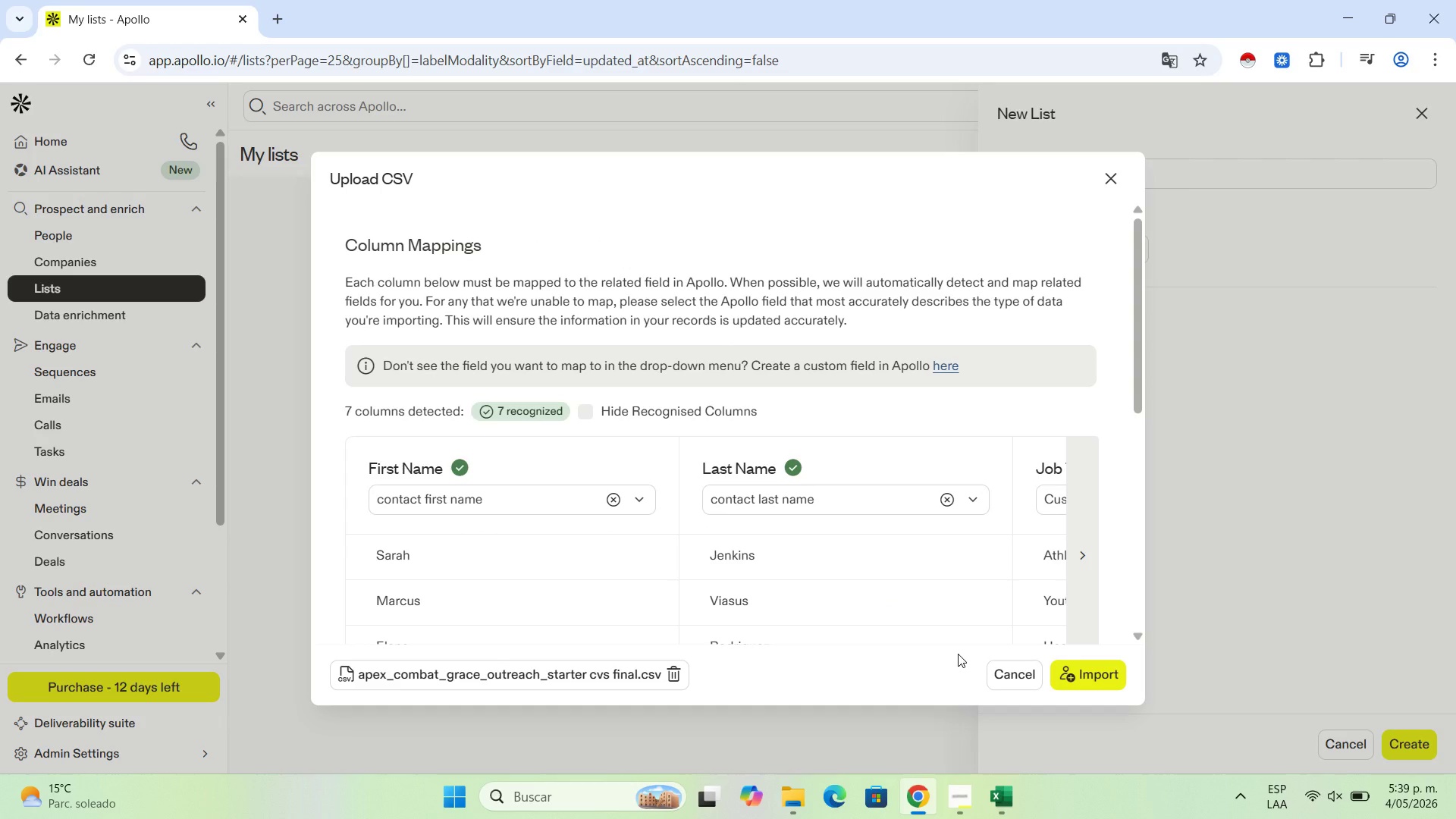 
wait(21.84)
 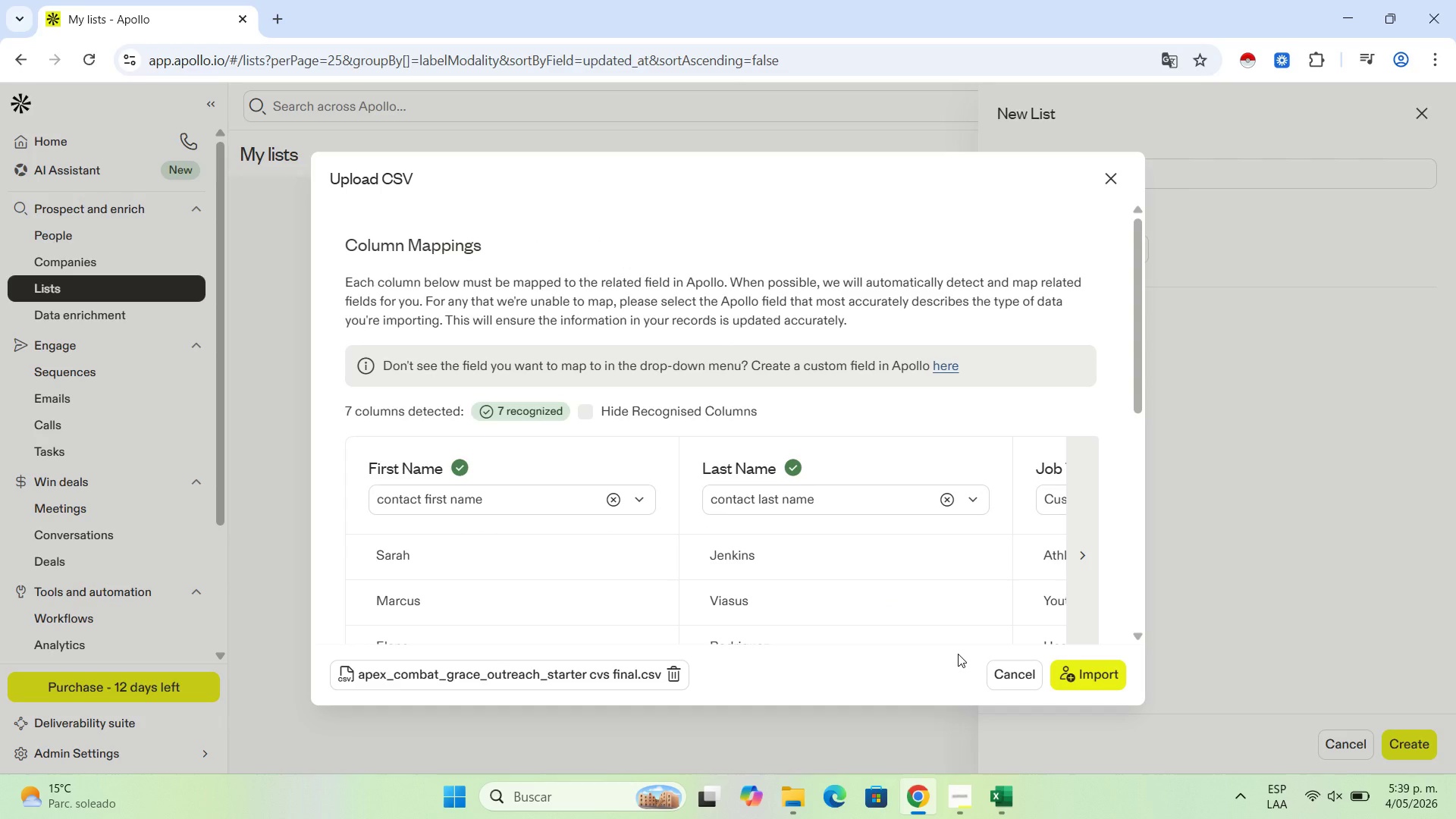 
left_click_drag(start_coordinate=[1137, 343], to_coordinate=[1132, 389])
 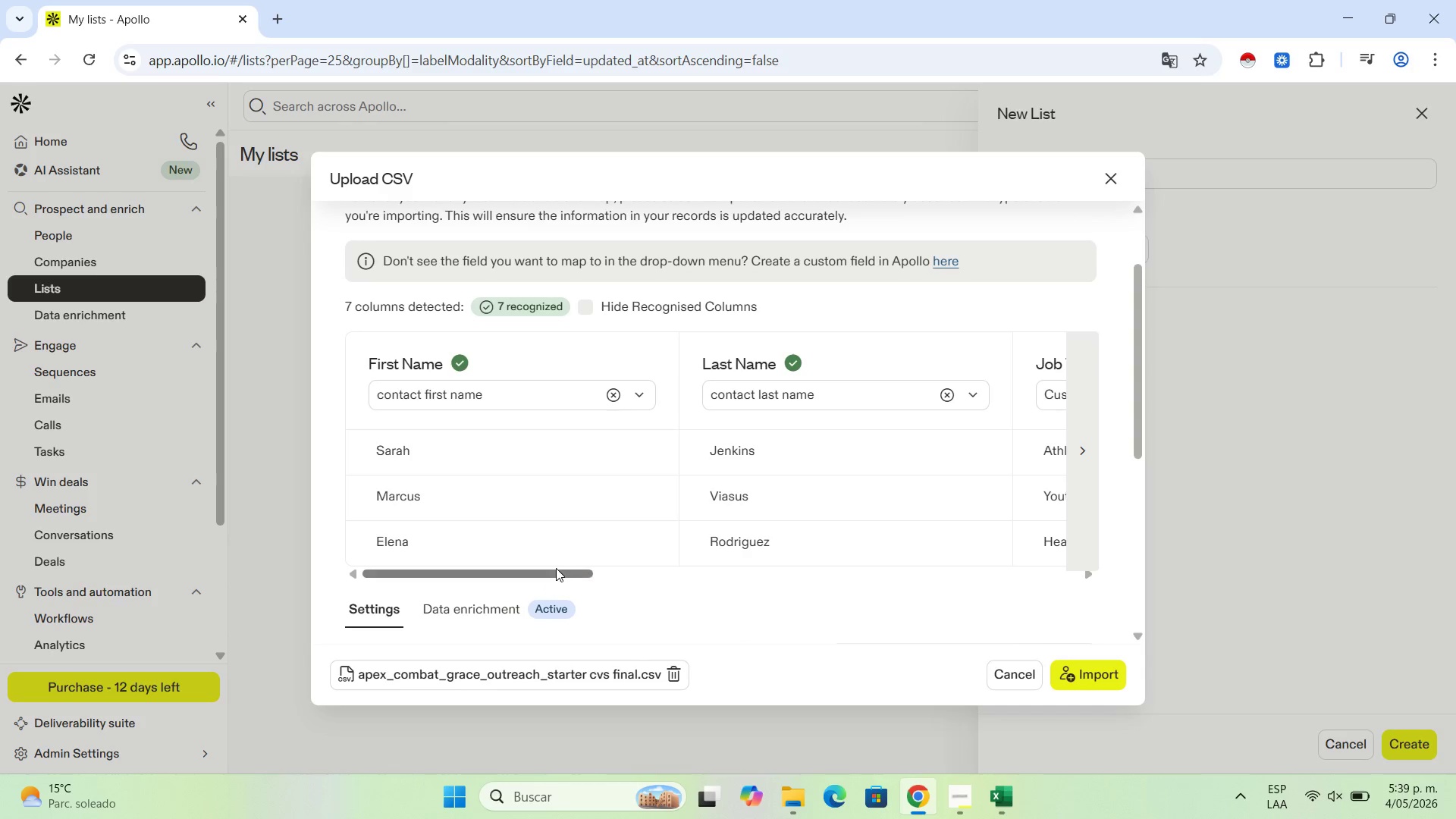 
left_click_drag(start_coordinate=[556, 568], to_coordinate=[703, 569])
 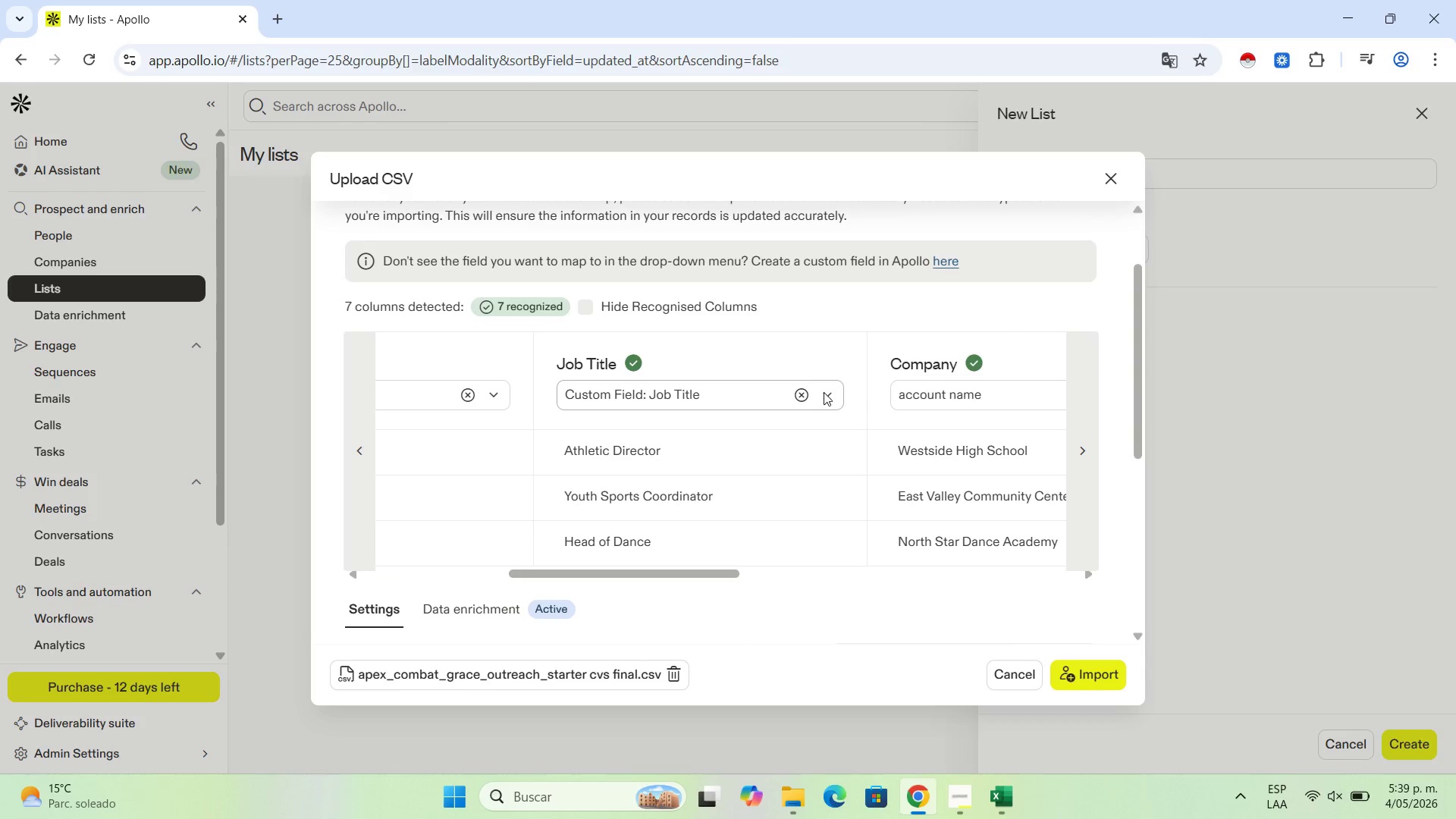 
left_click([824, 394])
 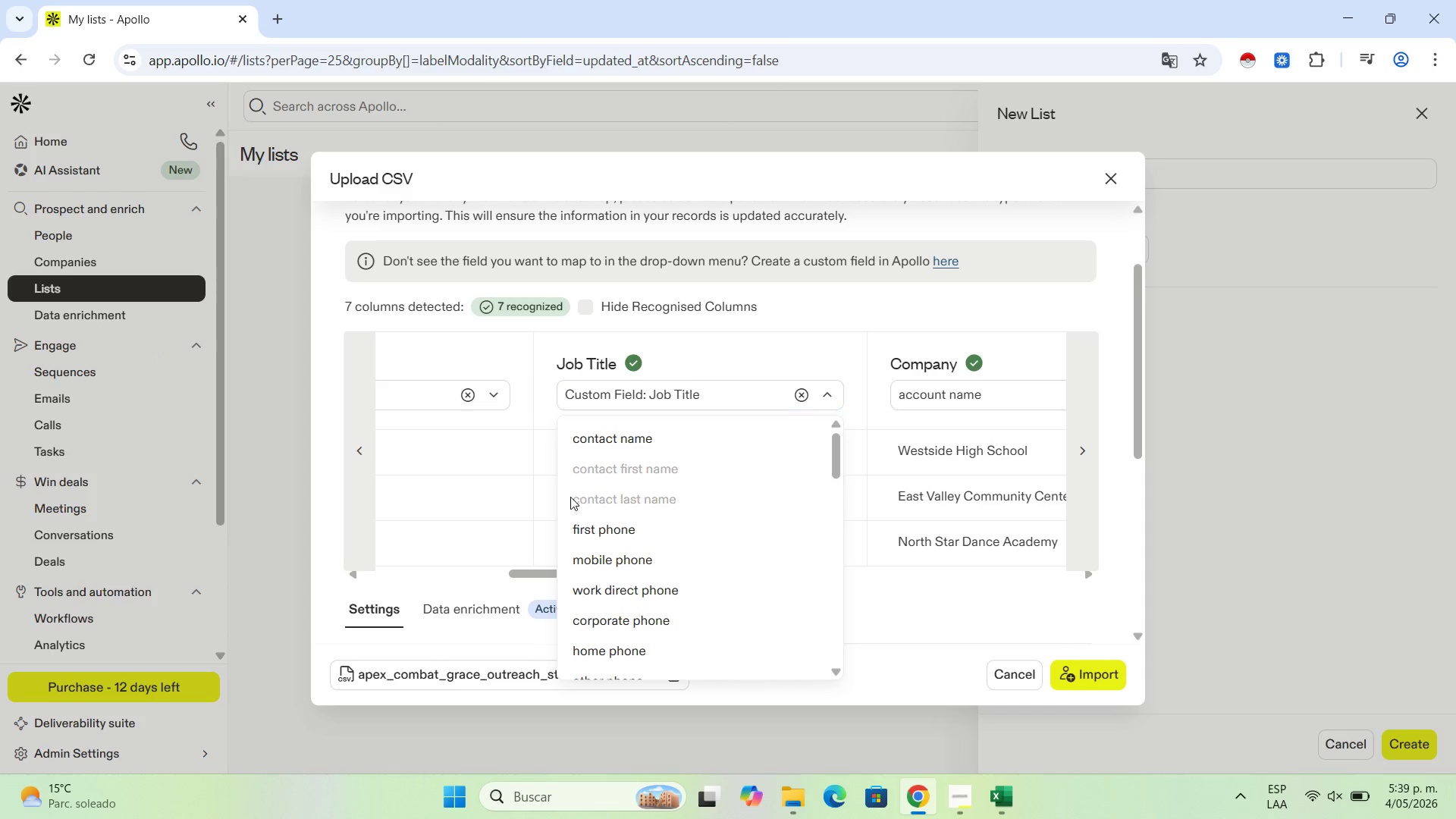 
scroll: coordinate [617, 551], scroll_direction: none, amount: 0.0
 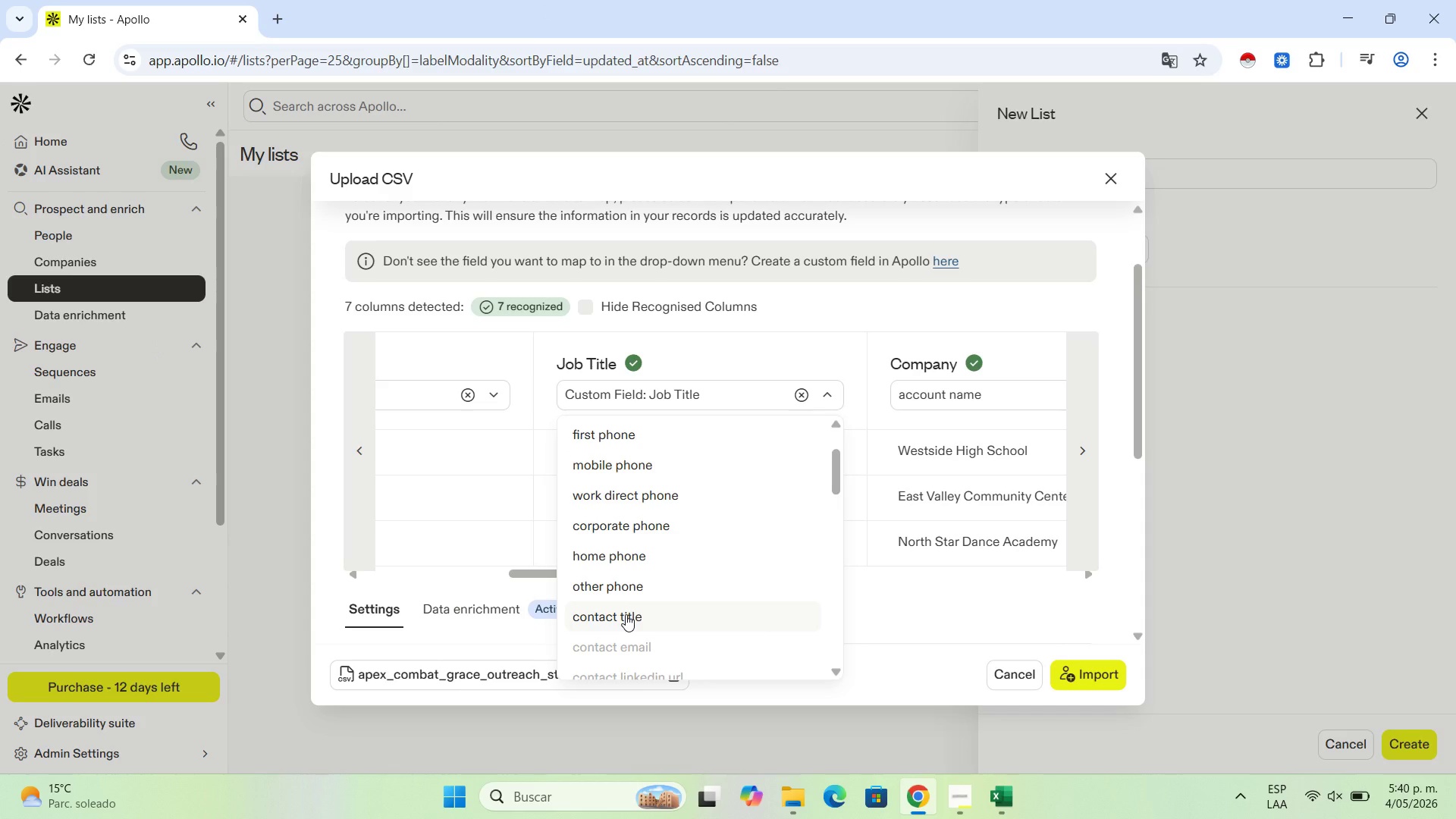 
left_click([626, 614])
 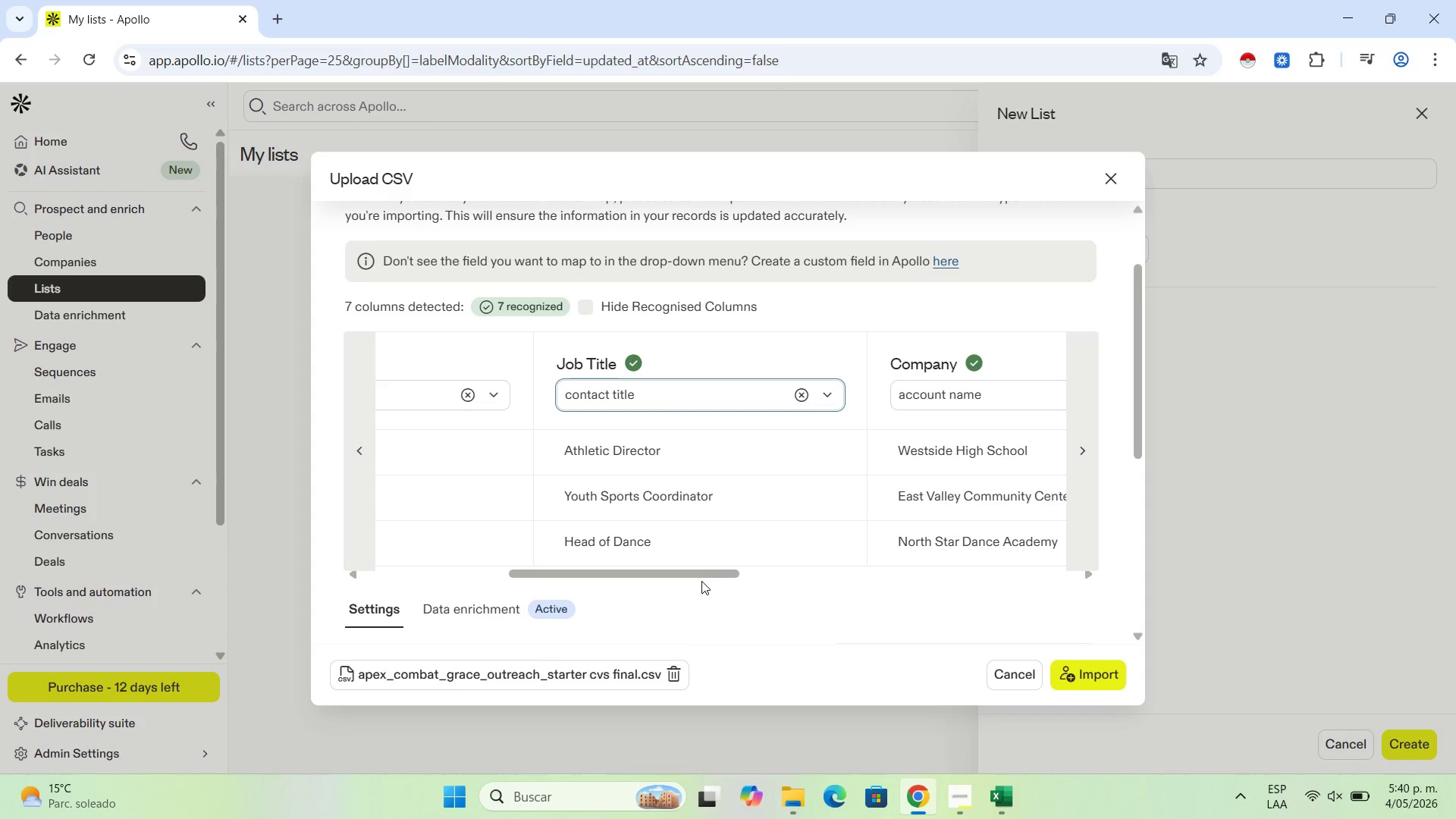 
left_click_drag(start_coordinate=[704, 574], to_coordinate=[874, 563])
 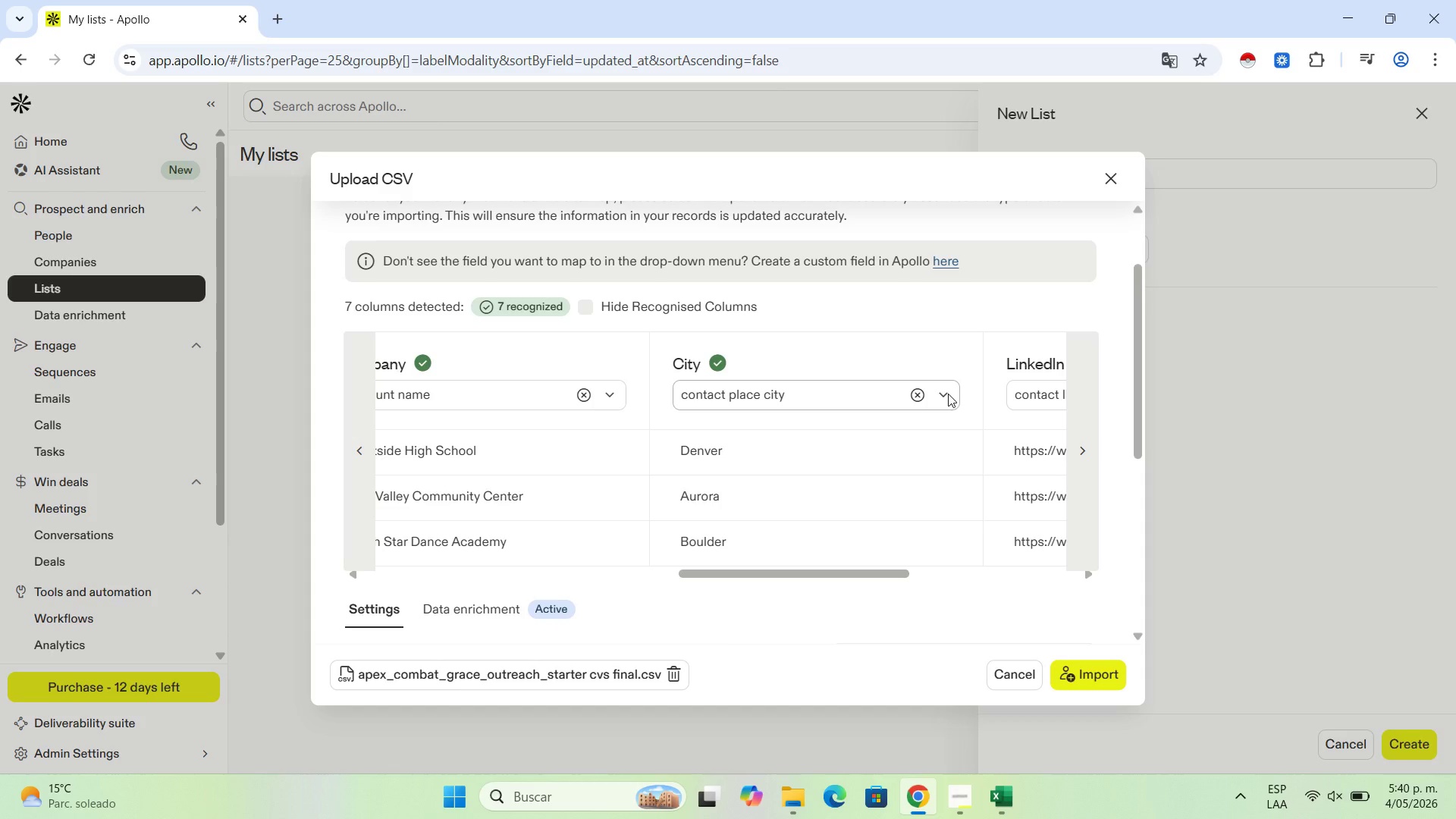 
left_click([948, 394])
 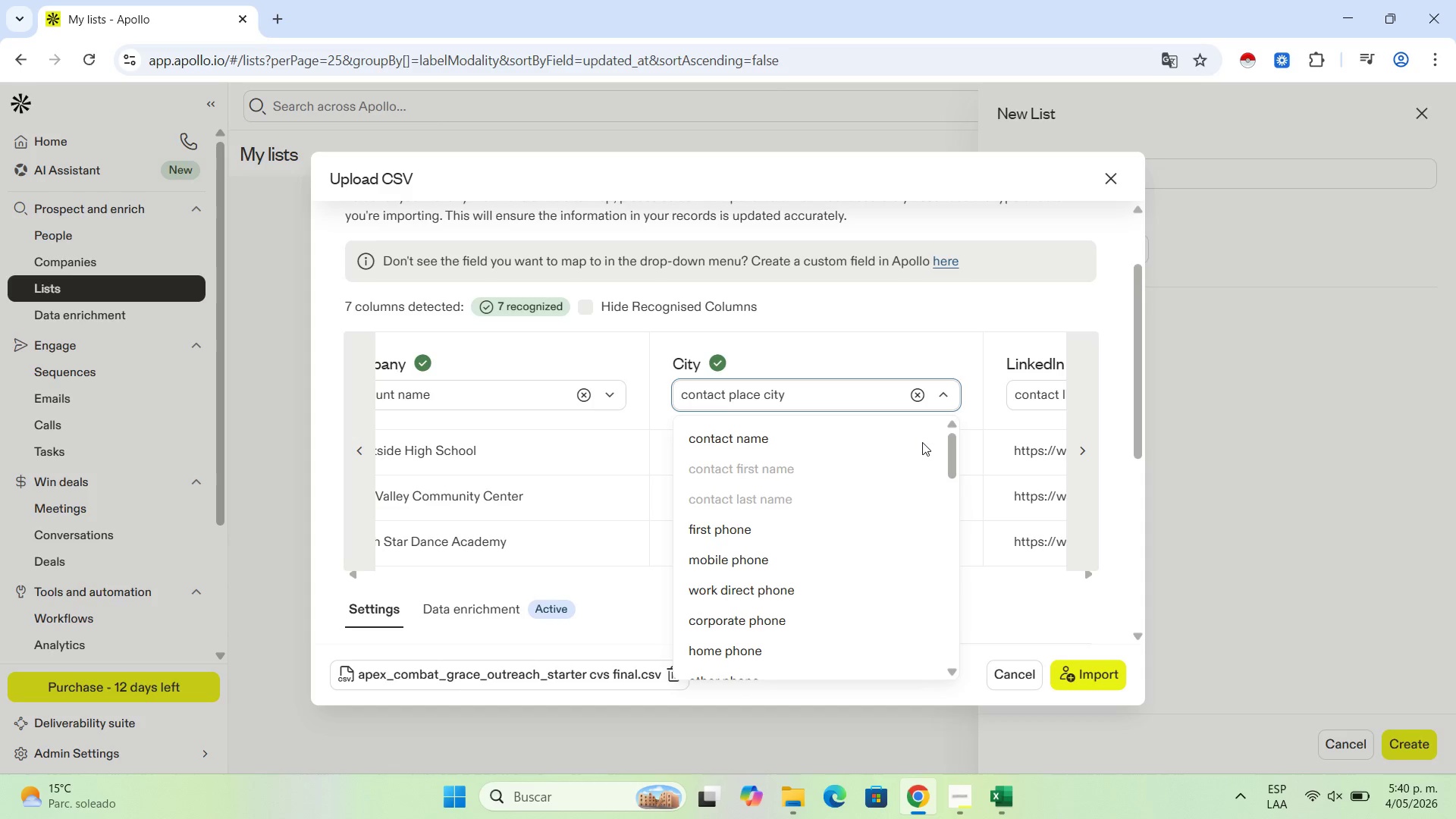 
scroll: coordinate [854, 548], scroll_direction: down, amount: 2.0
 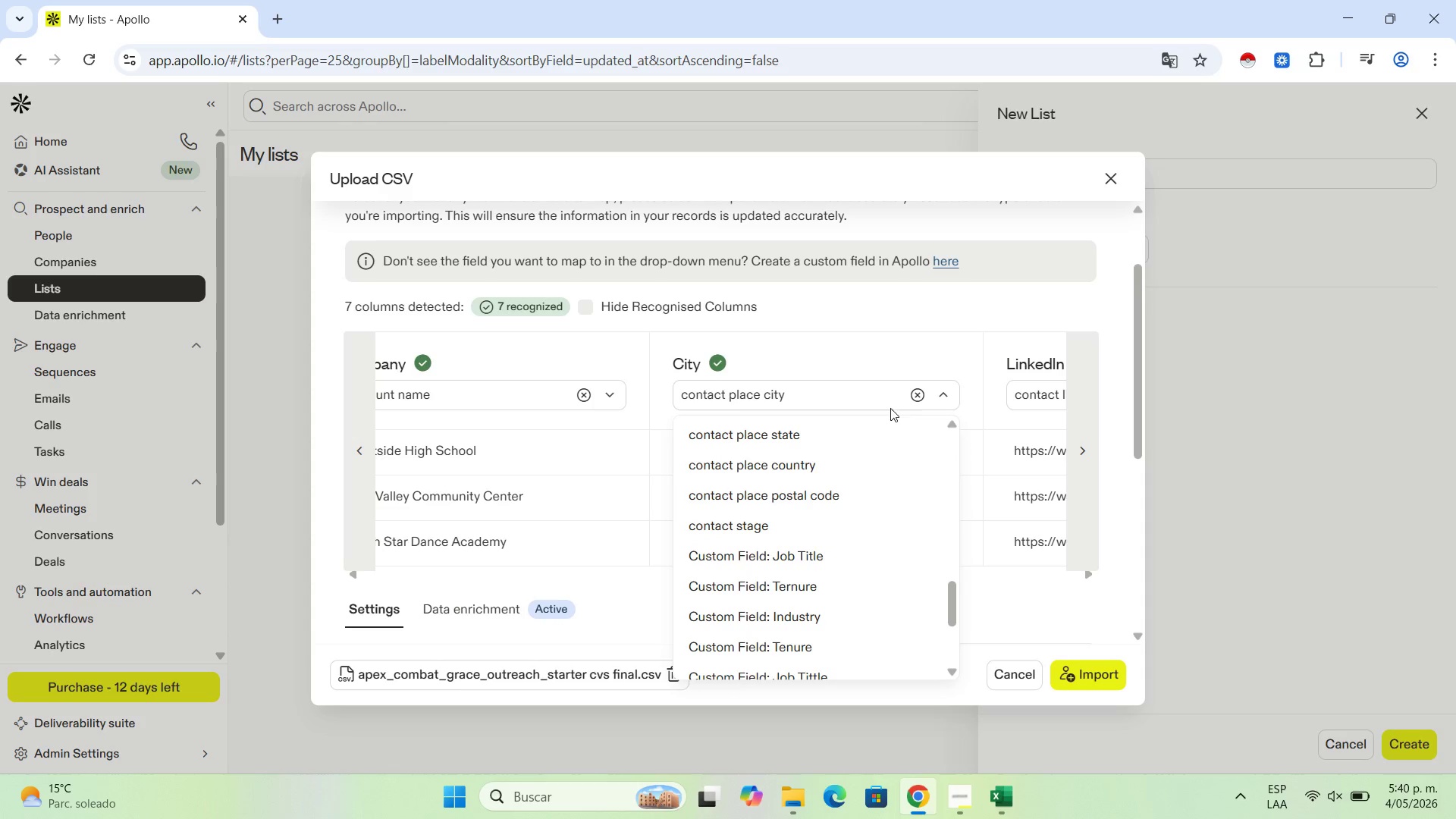 
left_click([943, 397])
 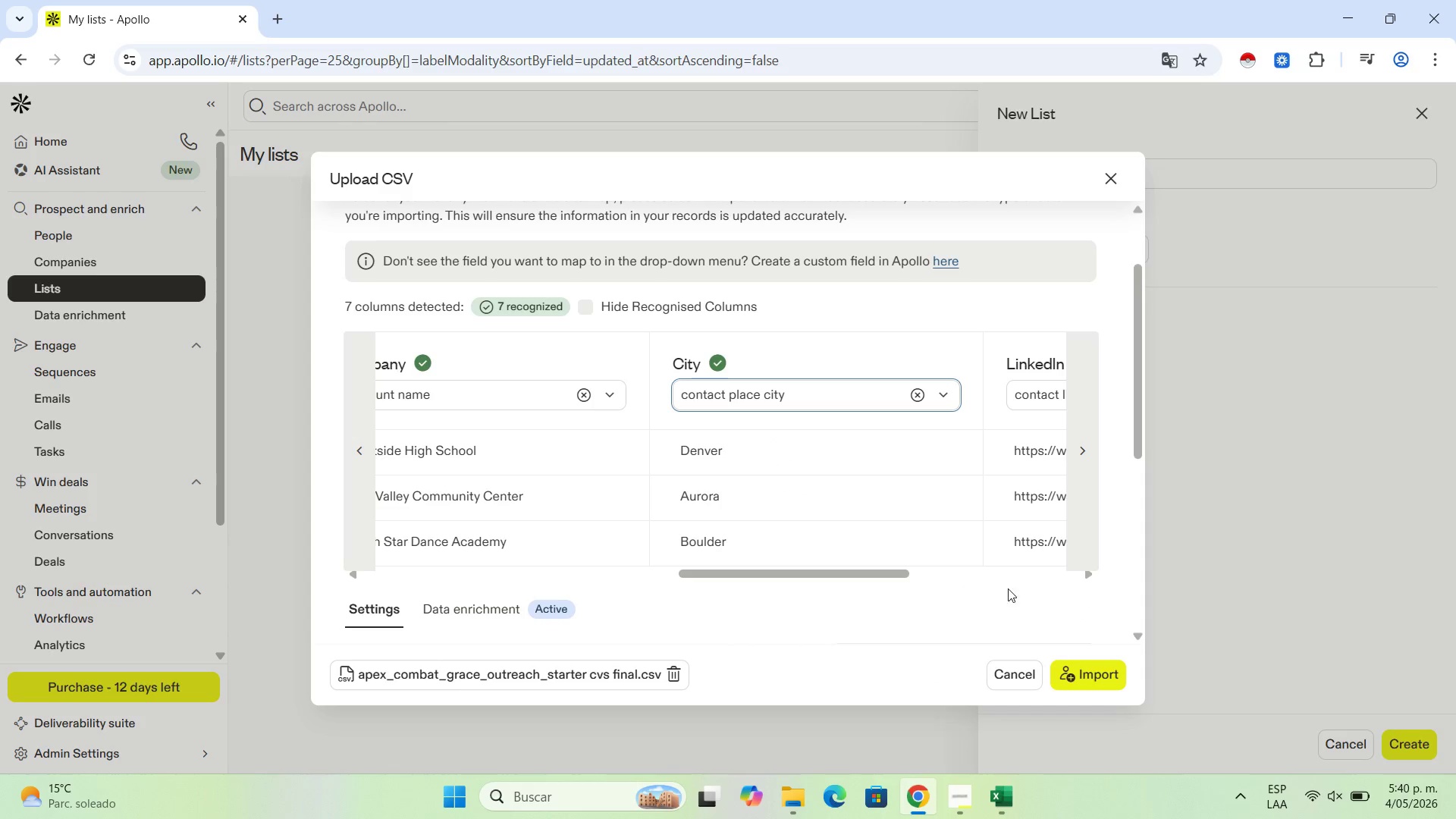 
left_click_drag(start_coordinate=[861, 569], to_coordinate=[500, 571])
 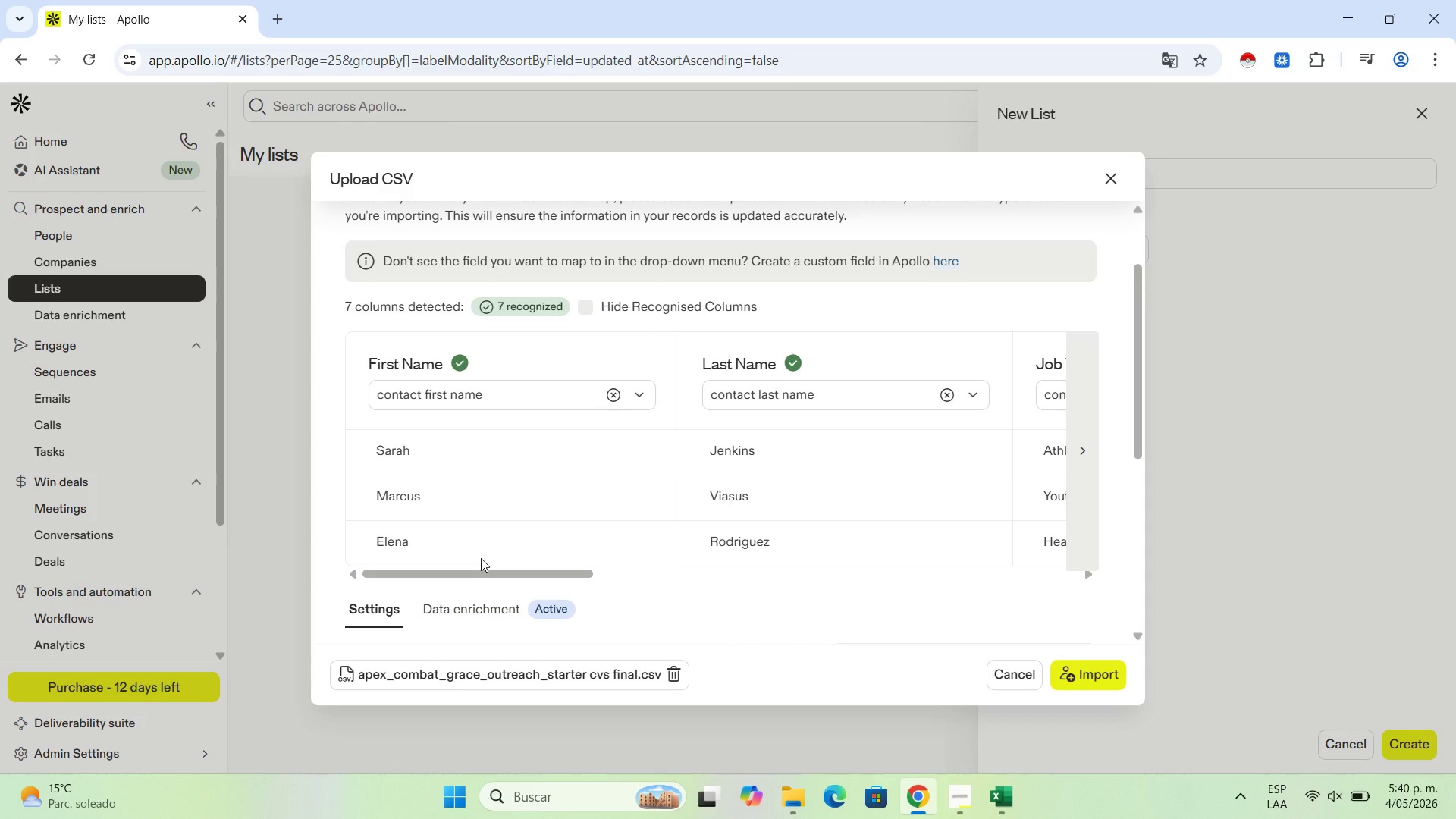 
wait(8.17)
 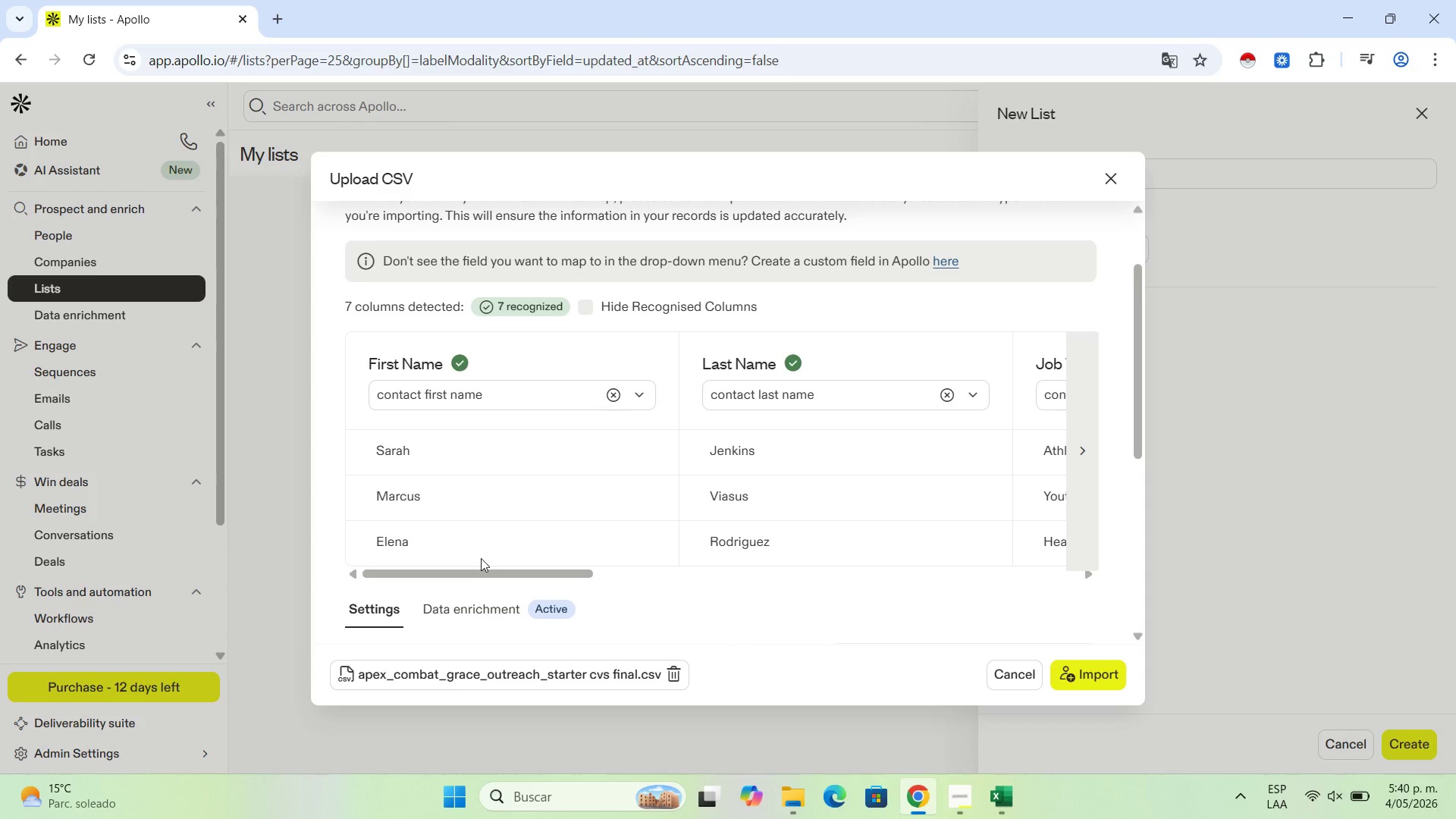 
left_click_drag(start_coordinate=[573, 573], to_coordinate=[786, 558])
 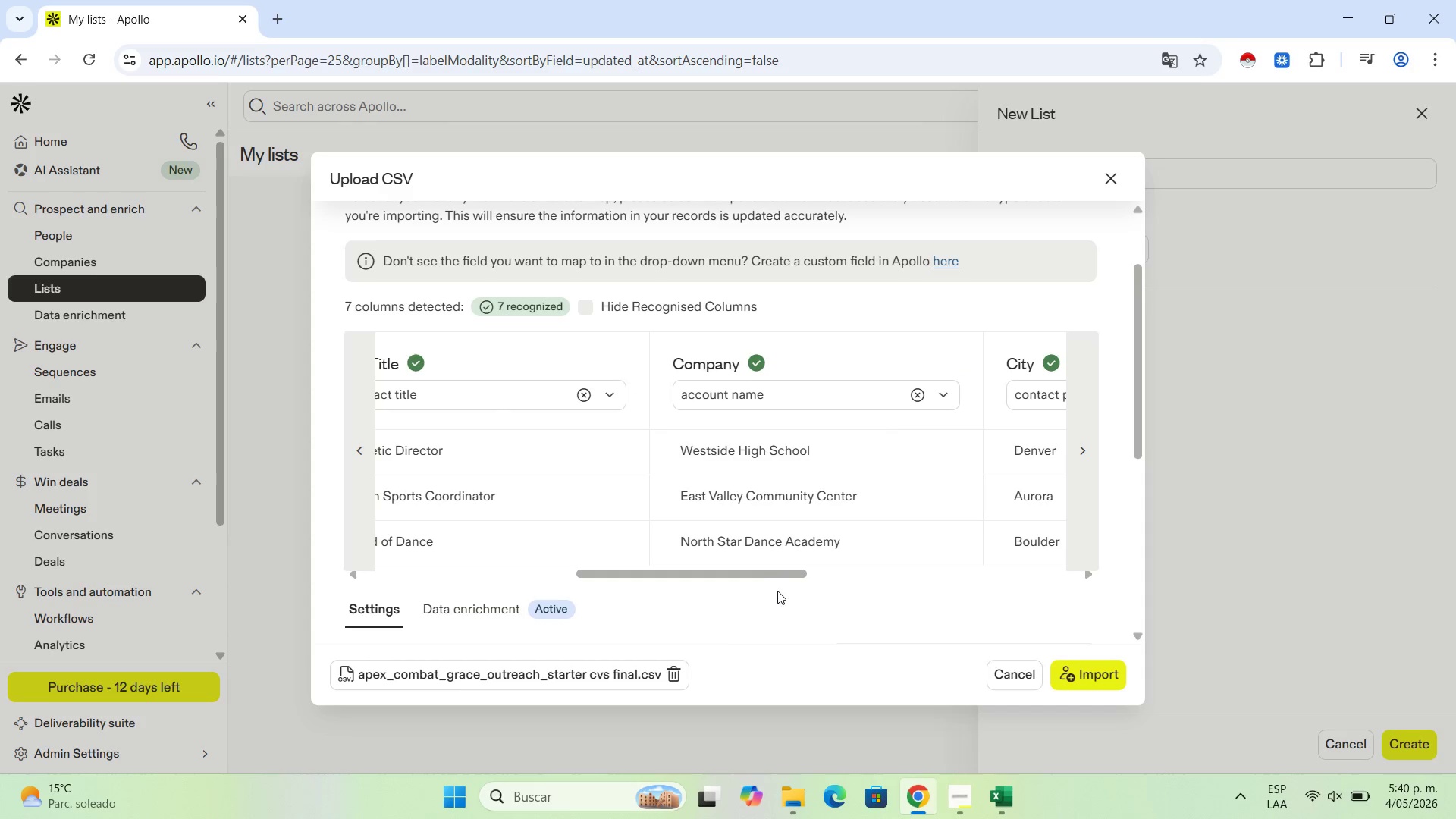 
left_click_drag(start_coordinate=[758, 572], to_coordinate=[824, 563])
 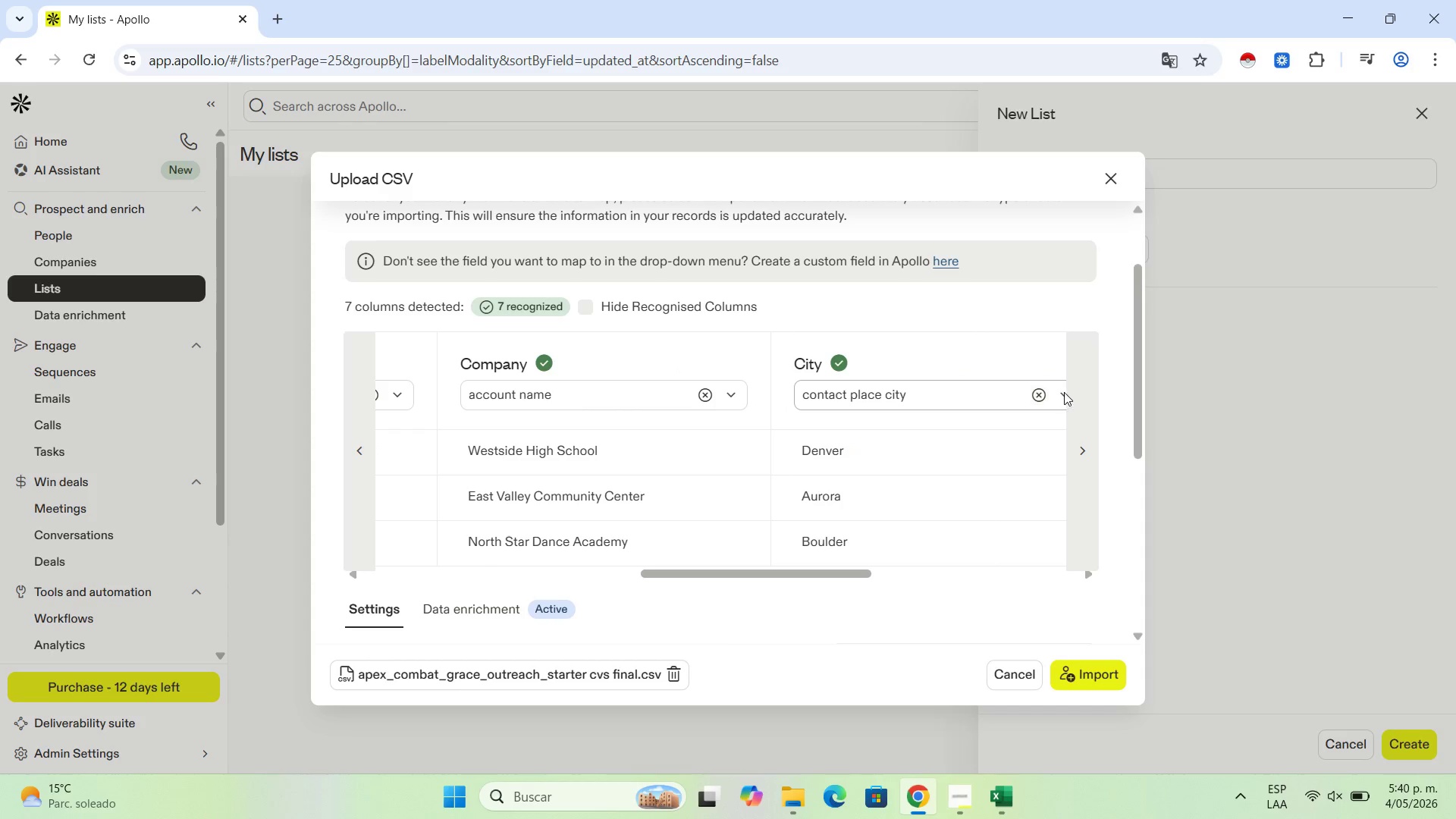 
left_click([1063, 391])
 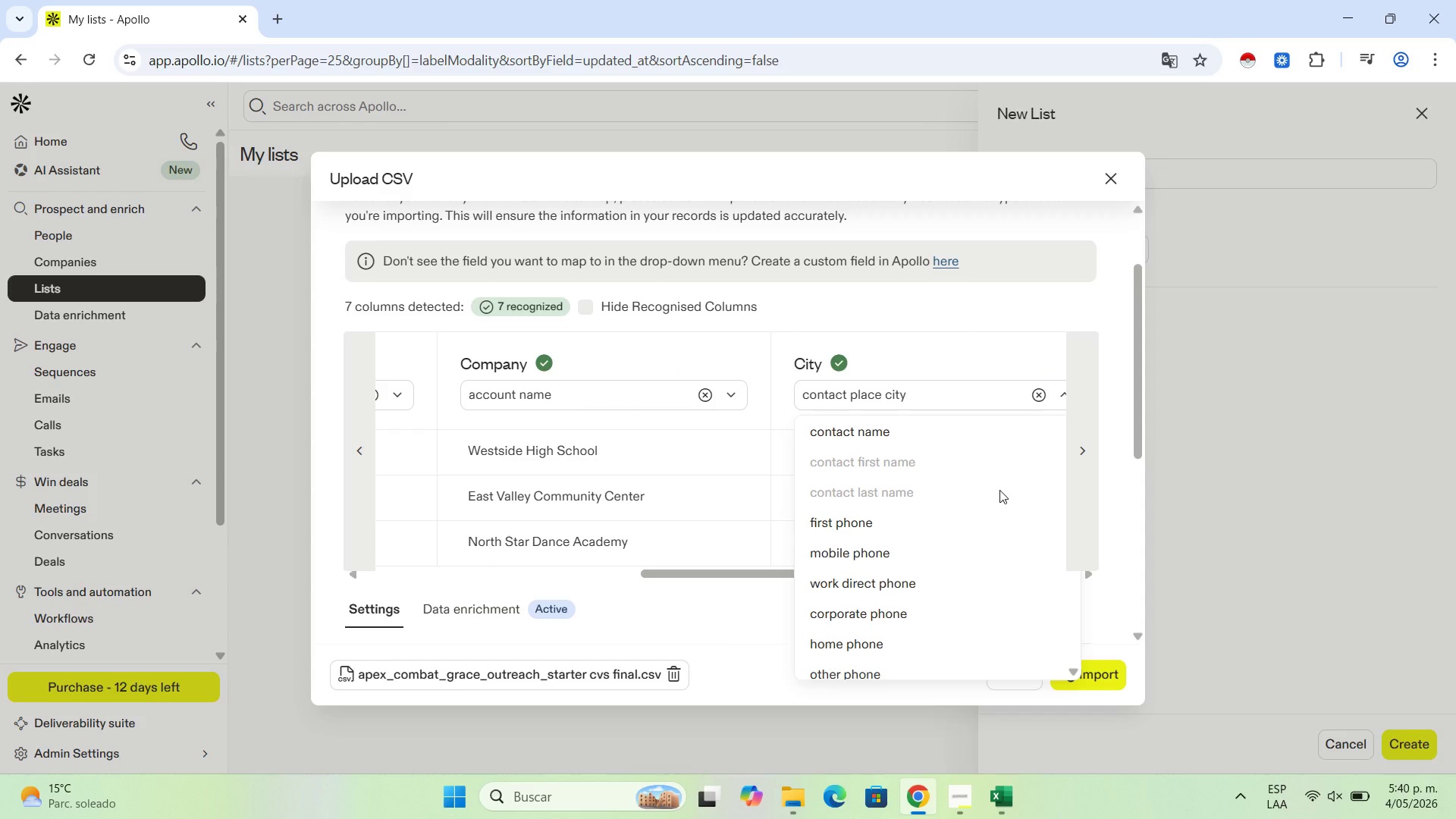 
scroll: coordinate [991, 498], scroll_direction: down, amount: 14.0
 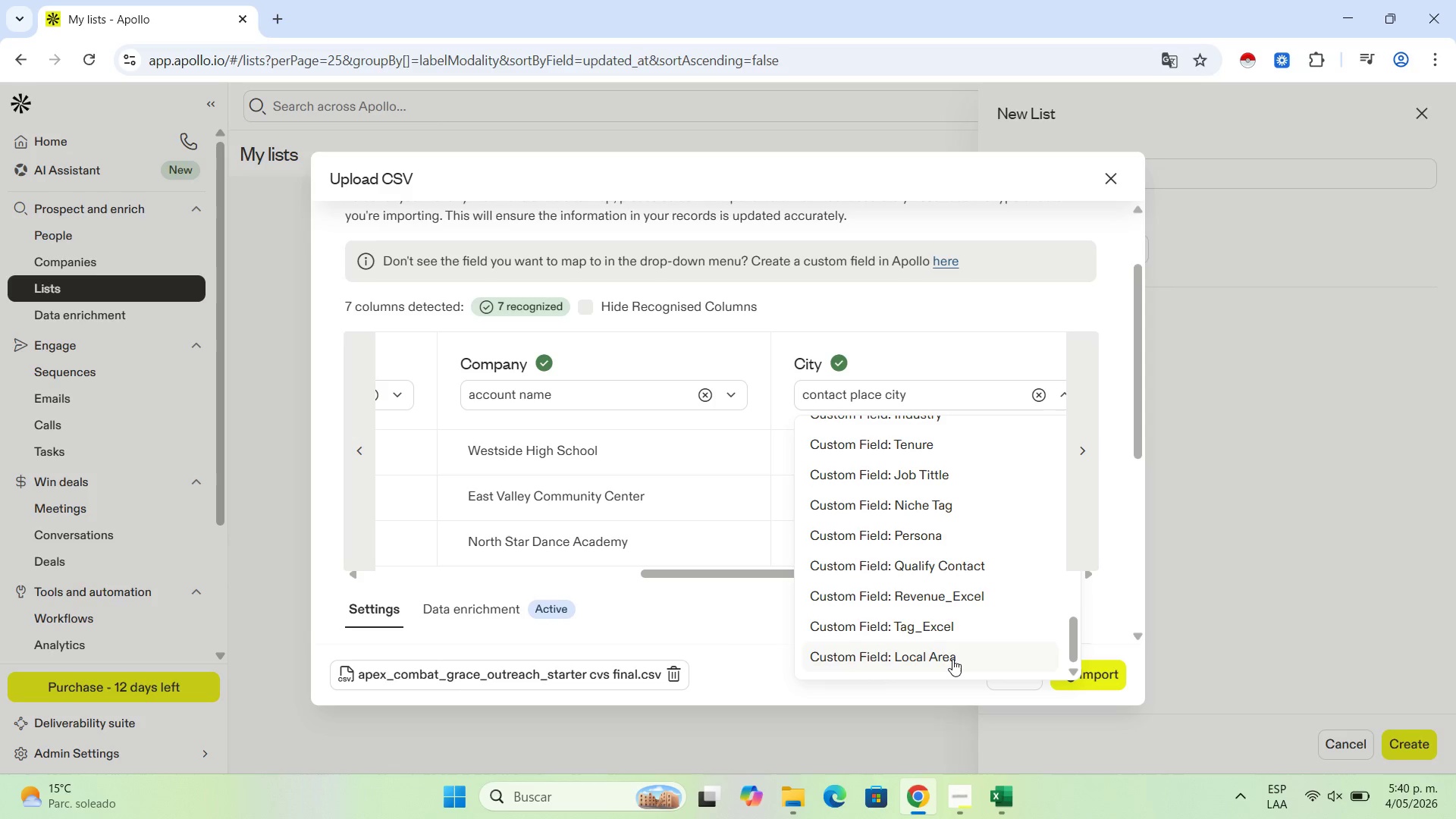 
left_click([952, 660])
 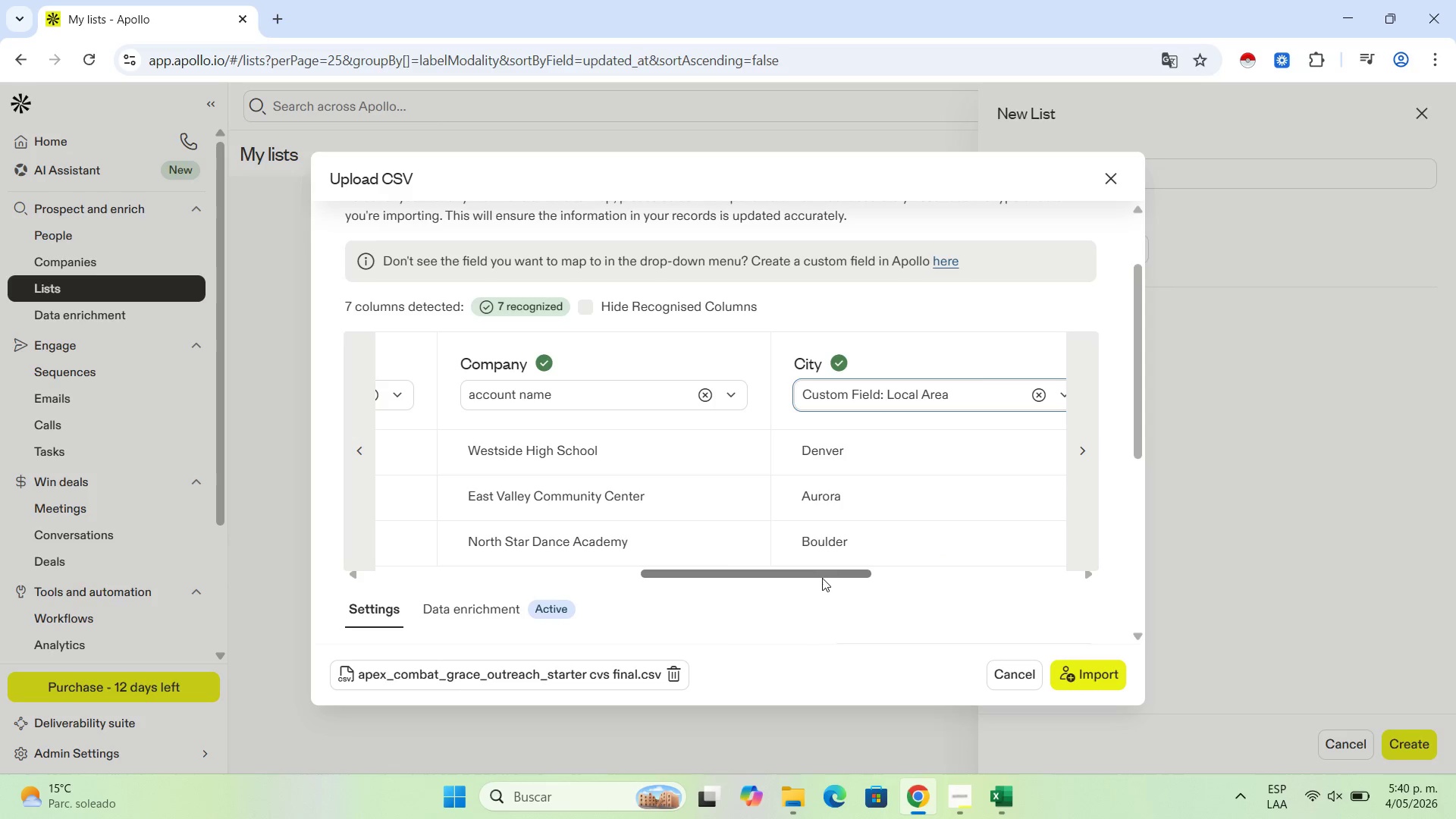 
left_click_drag(start_coordinate=[821, 576], to_coordinate=[756, 559])
 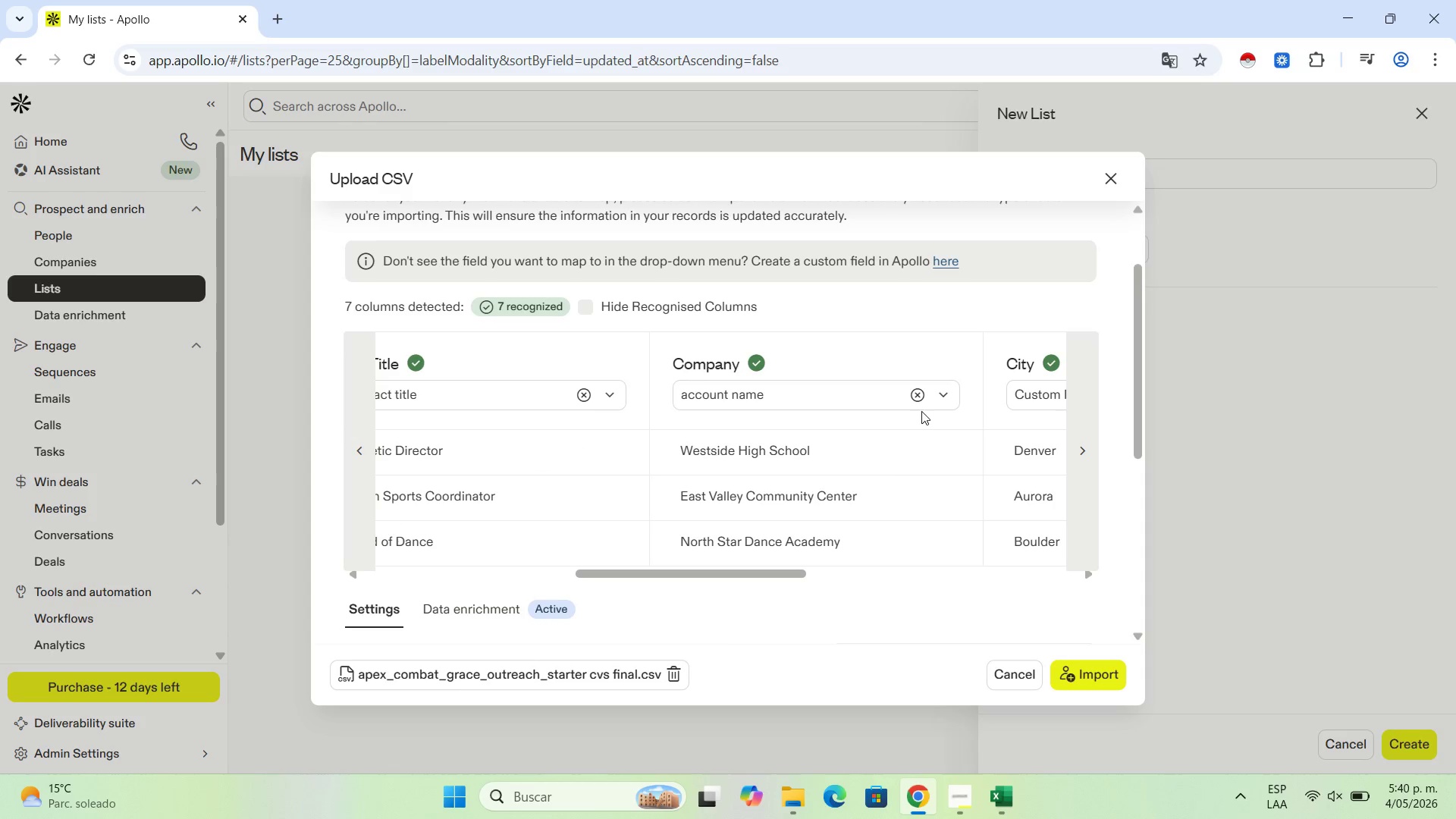 
left_click([942, 390])
 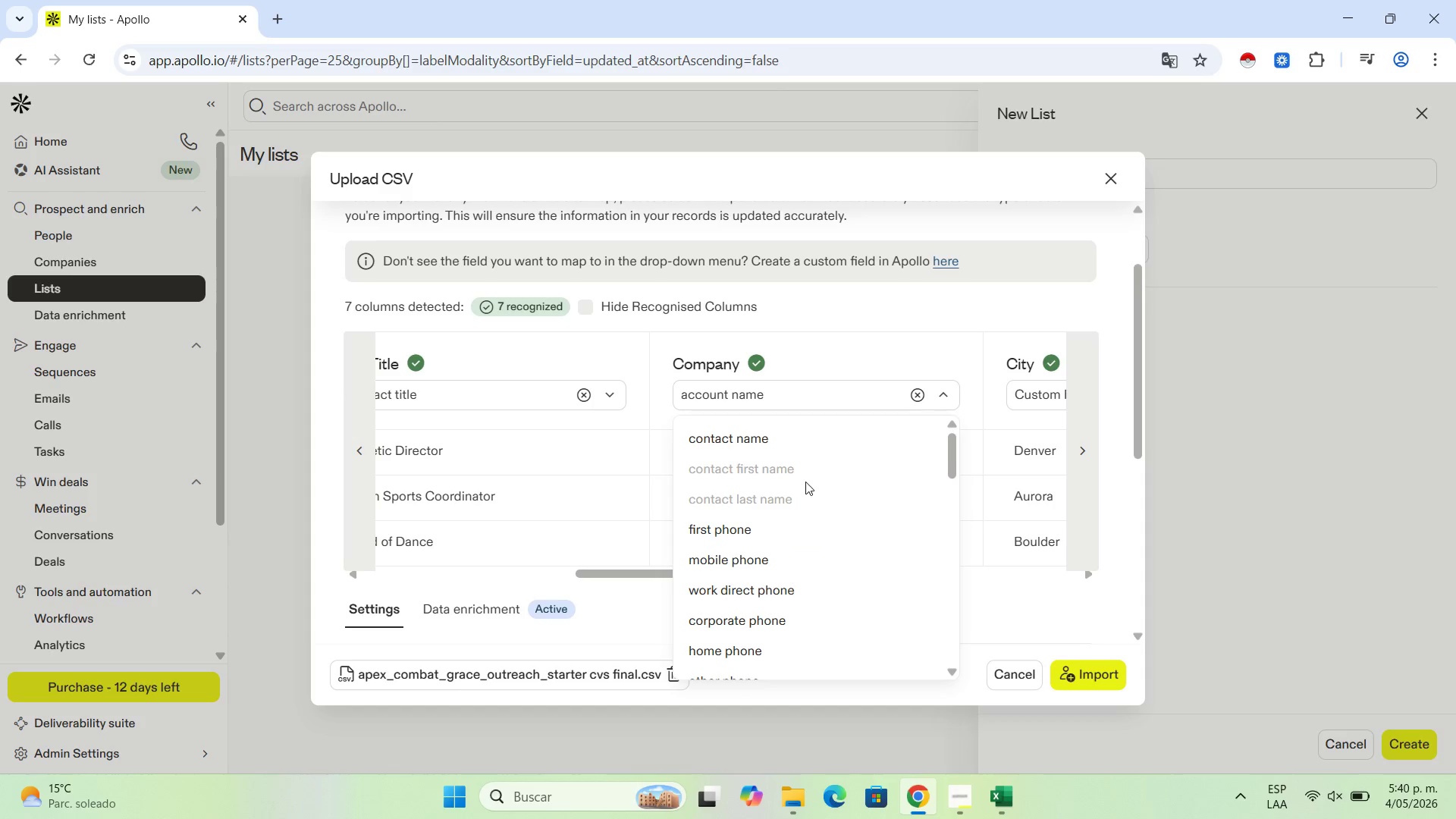 
scroll: coordinate [805, 483], scroll_direction: down, amount: 2.0
 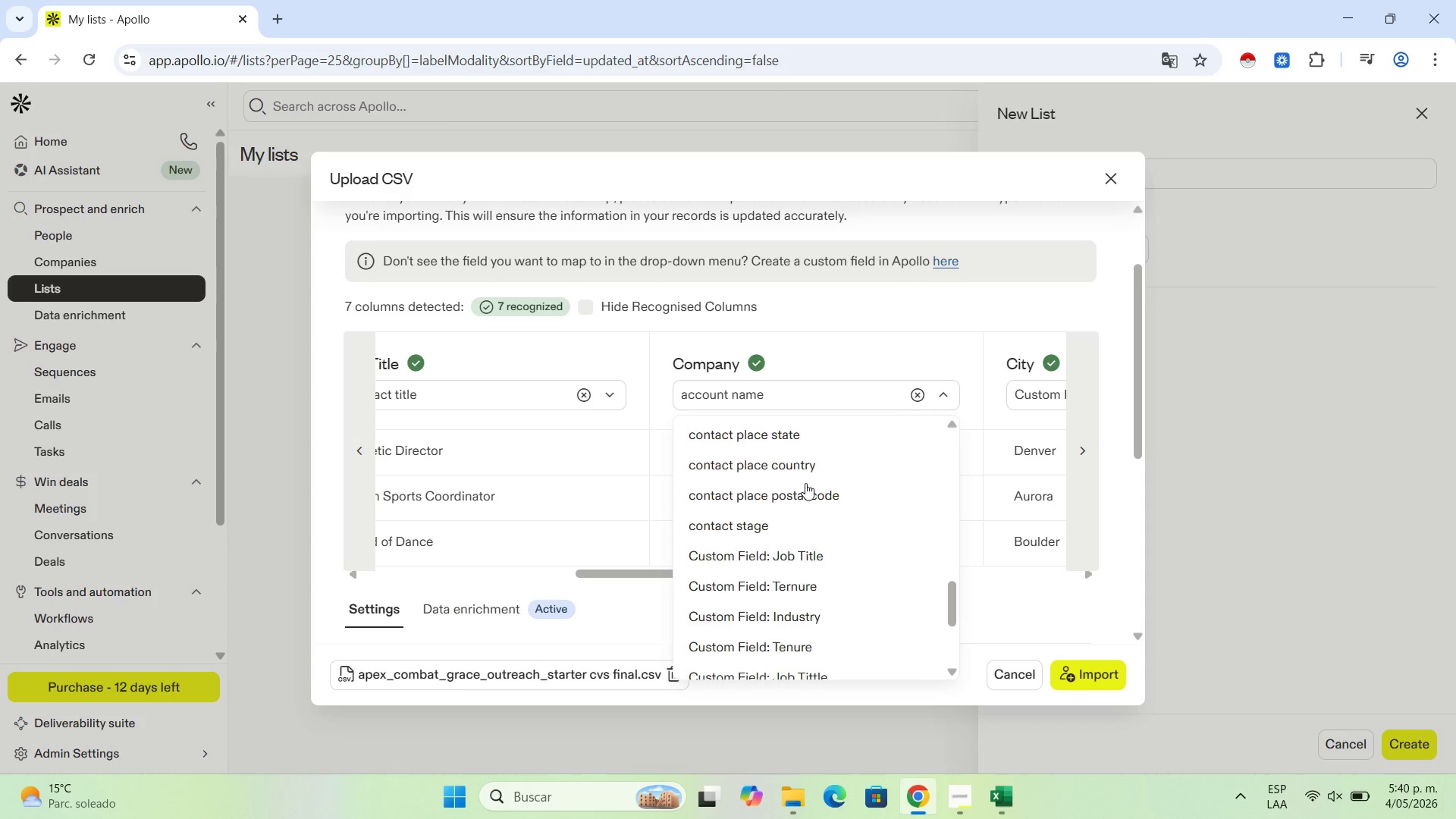 
scroll: coordinate [807, 483], scroll_direction: up, amount: 9.0
 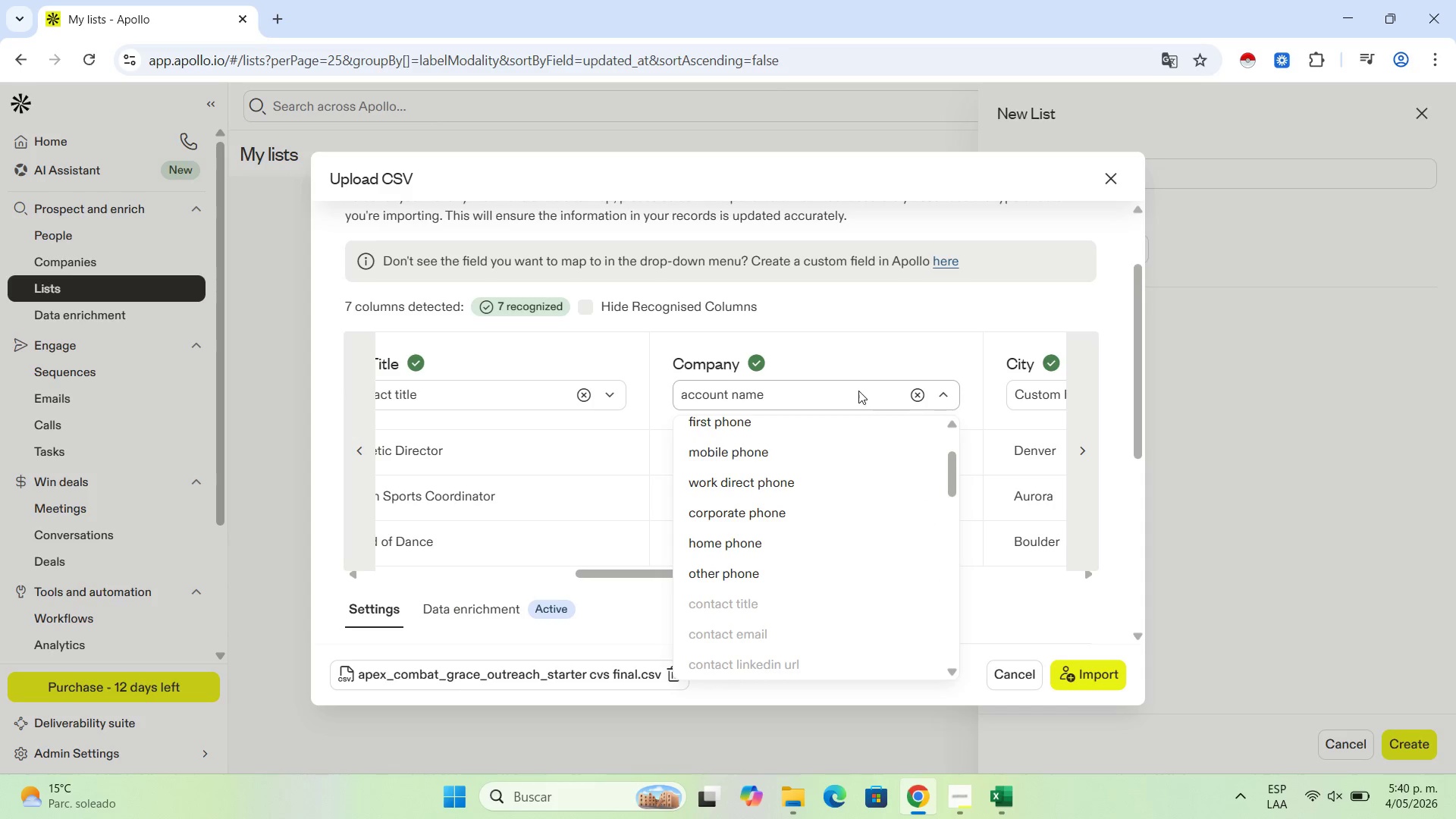 
left_click([865, 390])
 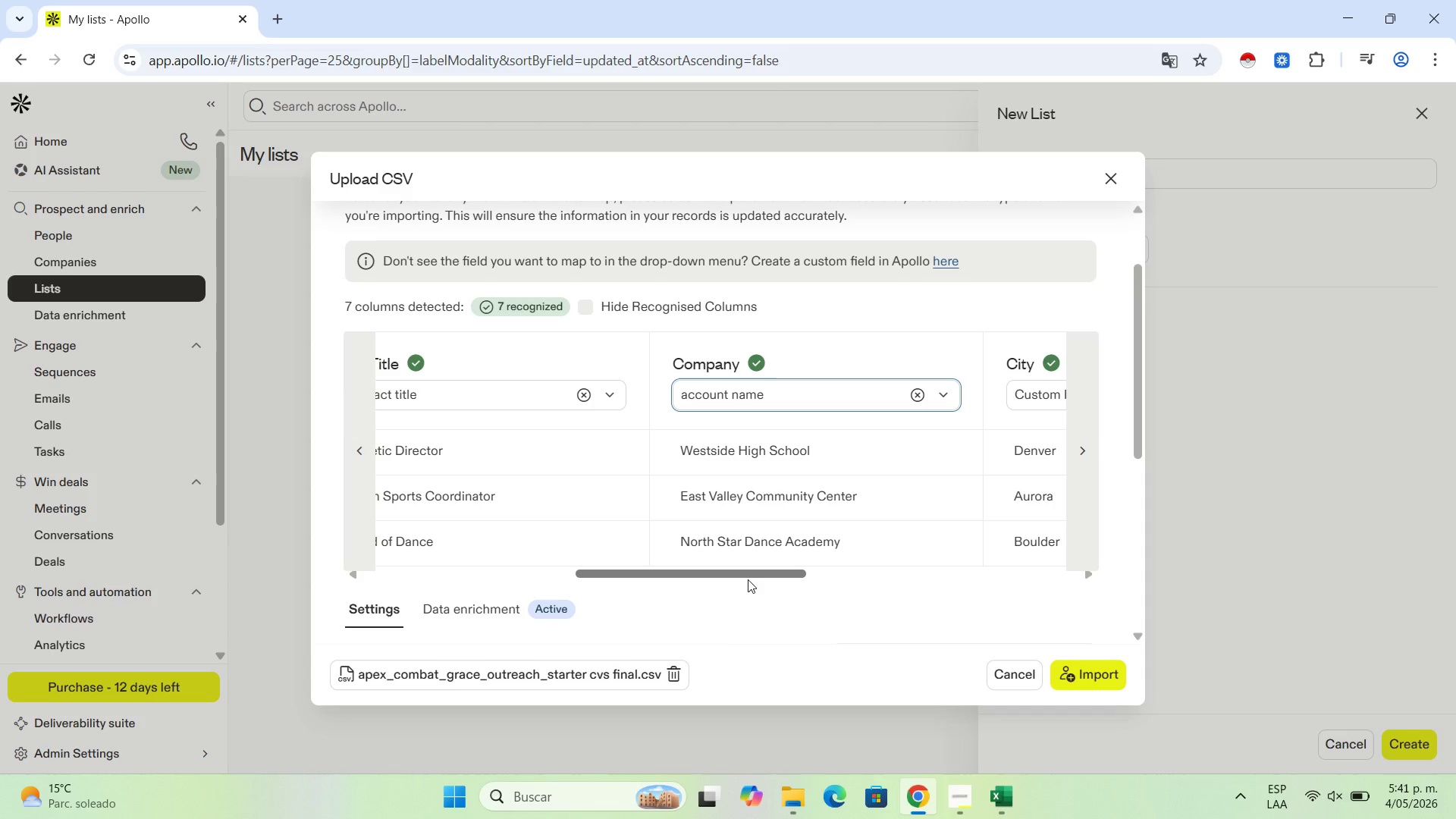 
wait(29.89)
 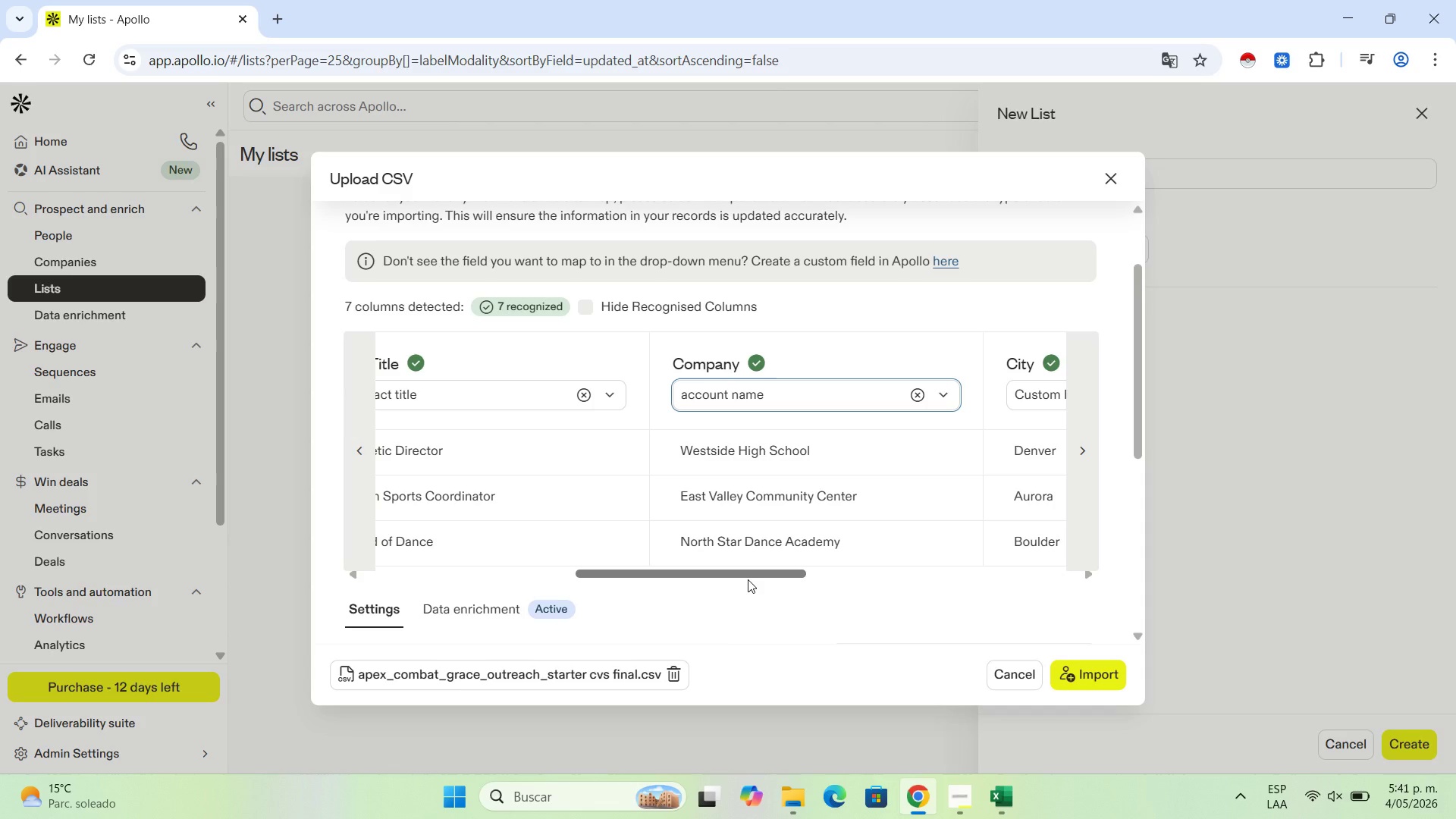 
left_click_drag(start_coordinate=[727, 570], to_coordinate=[397, 545])
 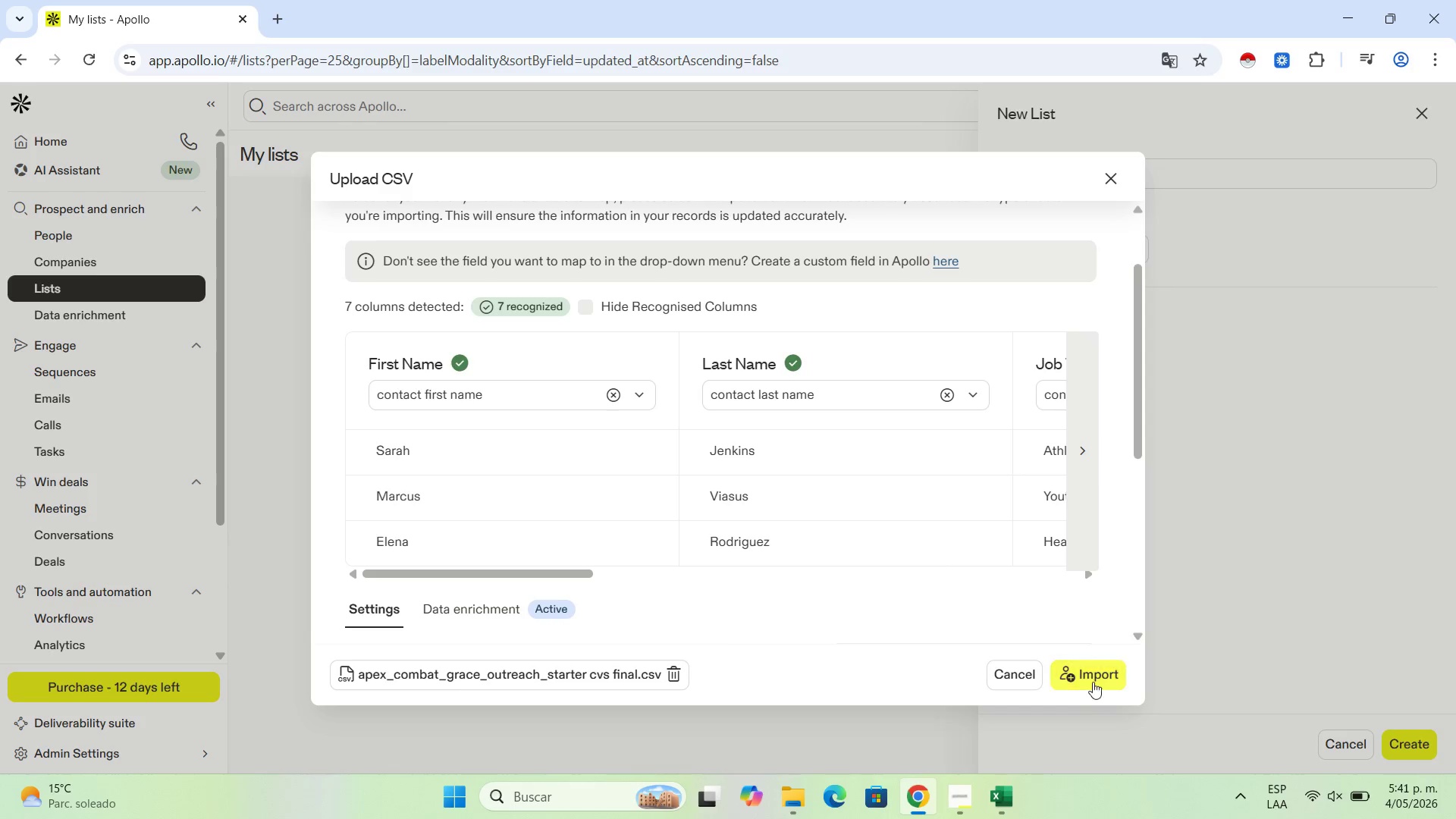 
left_click([1092, 679])
 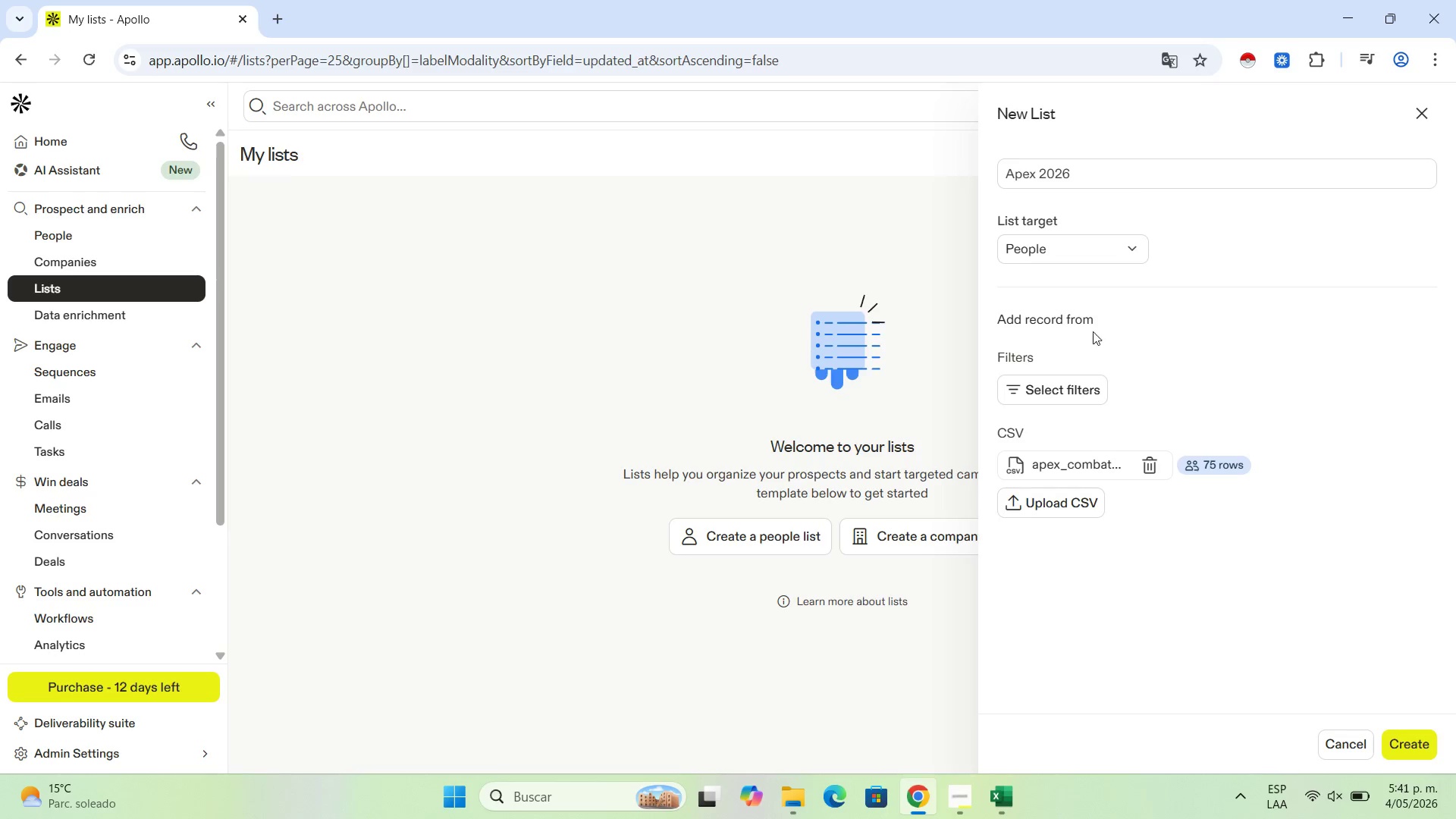 
left_click([1127, 184])
 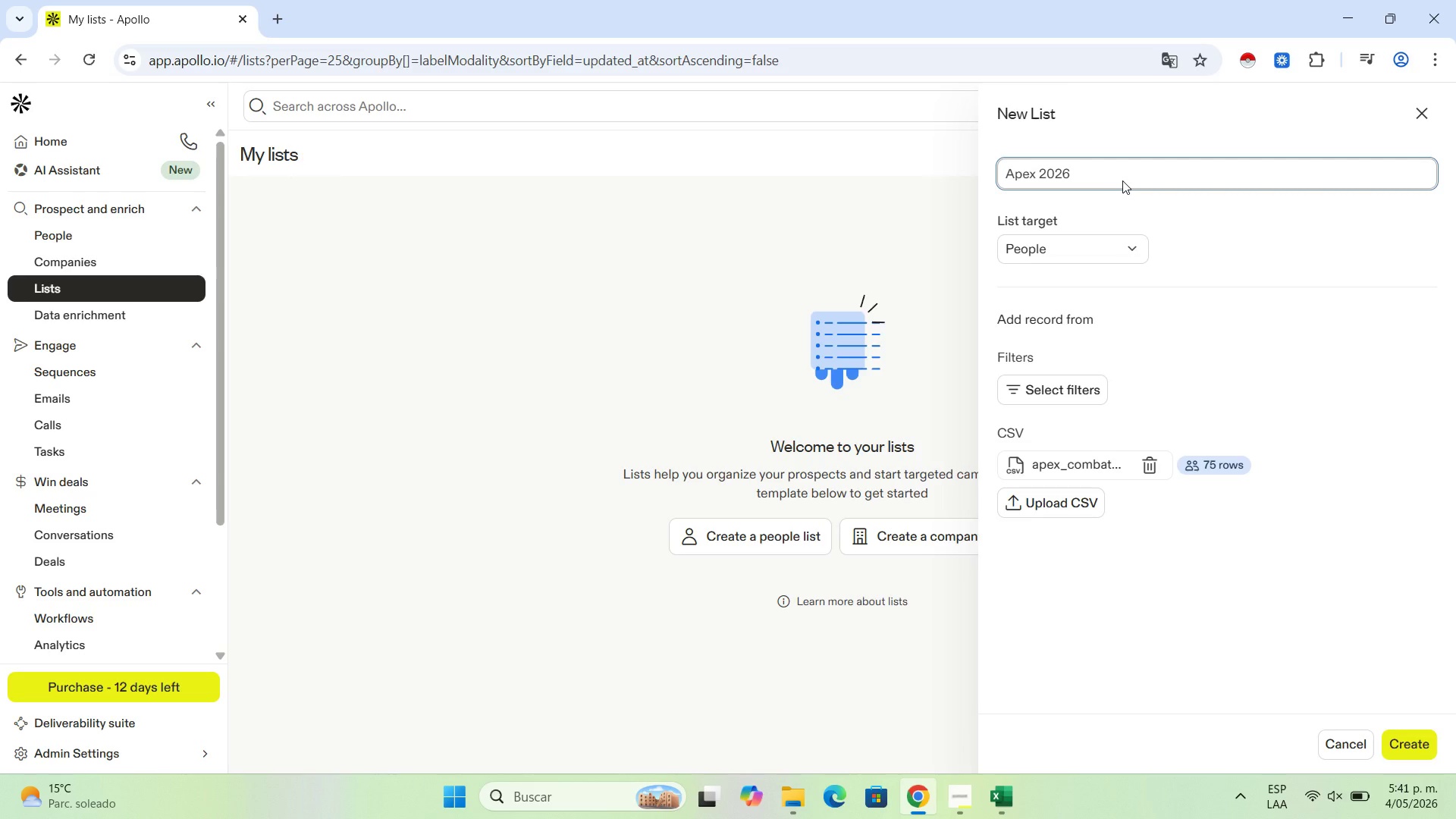 
wait(13.22)
 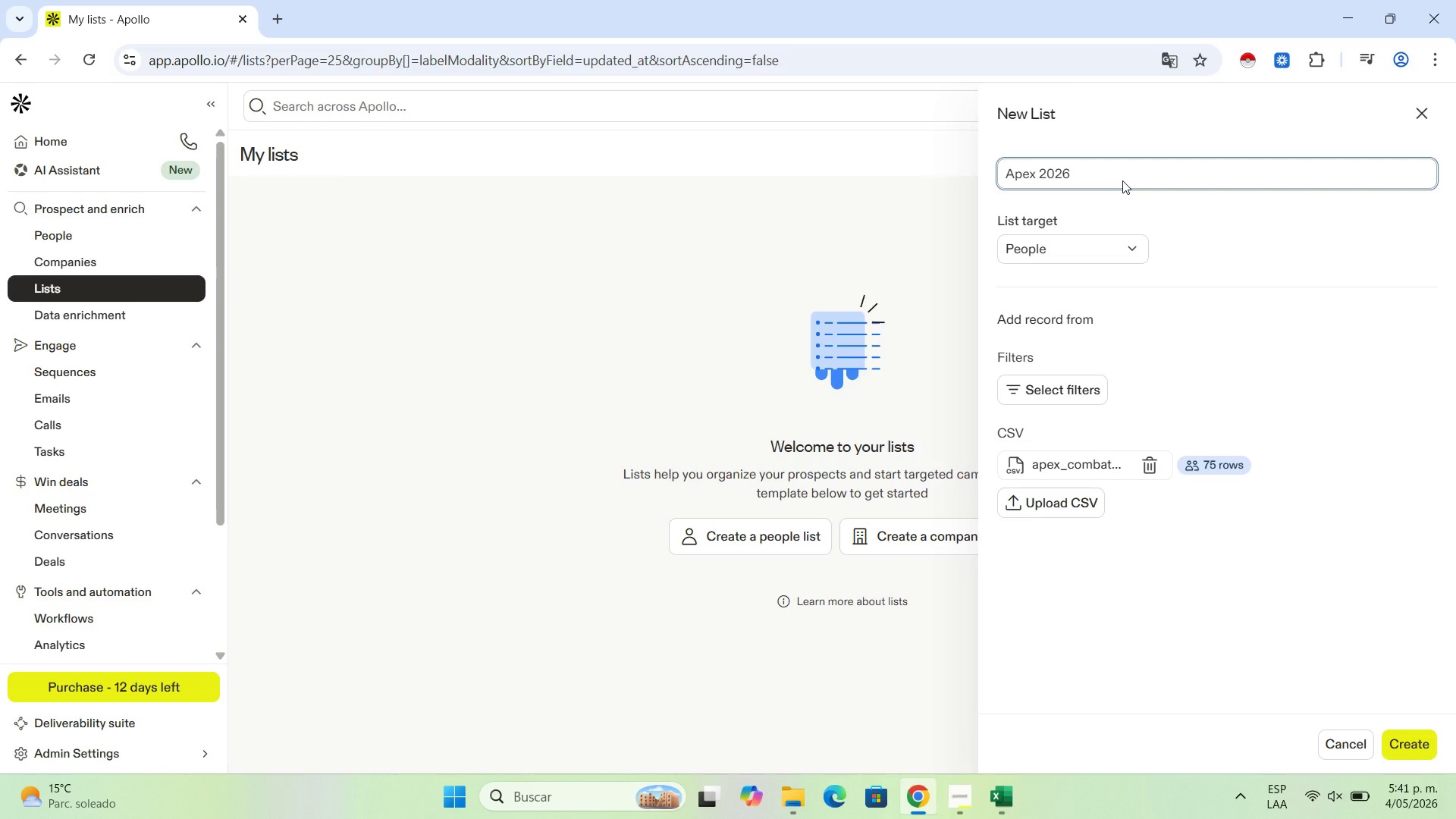 
key(Backspace)
key(Backspace)
key(Backspace)
key(Backspace)
key(Backspace)
type(_Combat_Grace)
 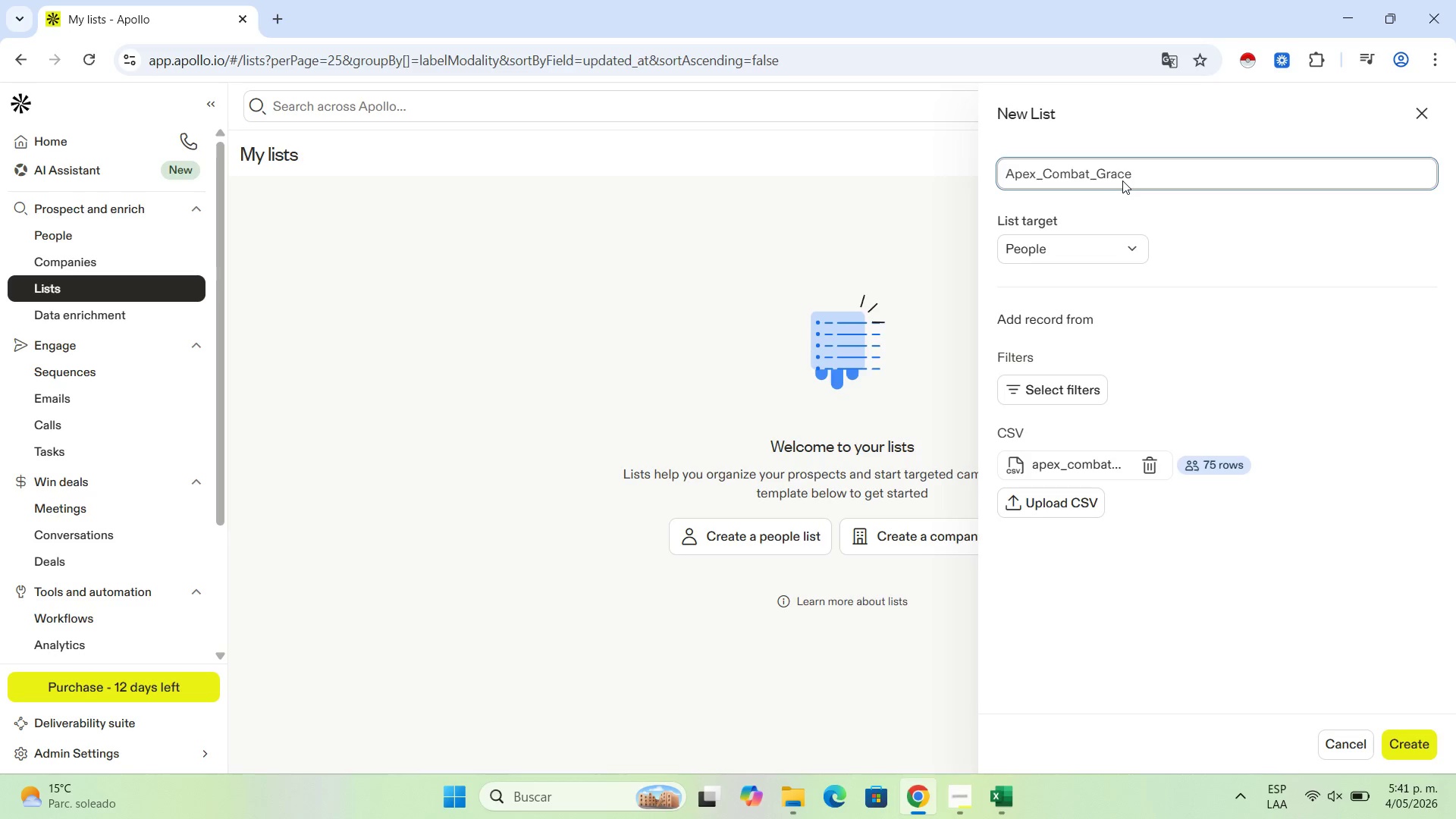 
hold_key(key=ShiftLeft, duration=0.77)
 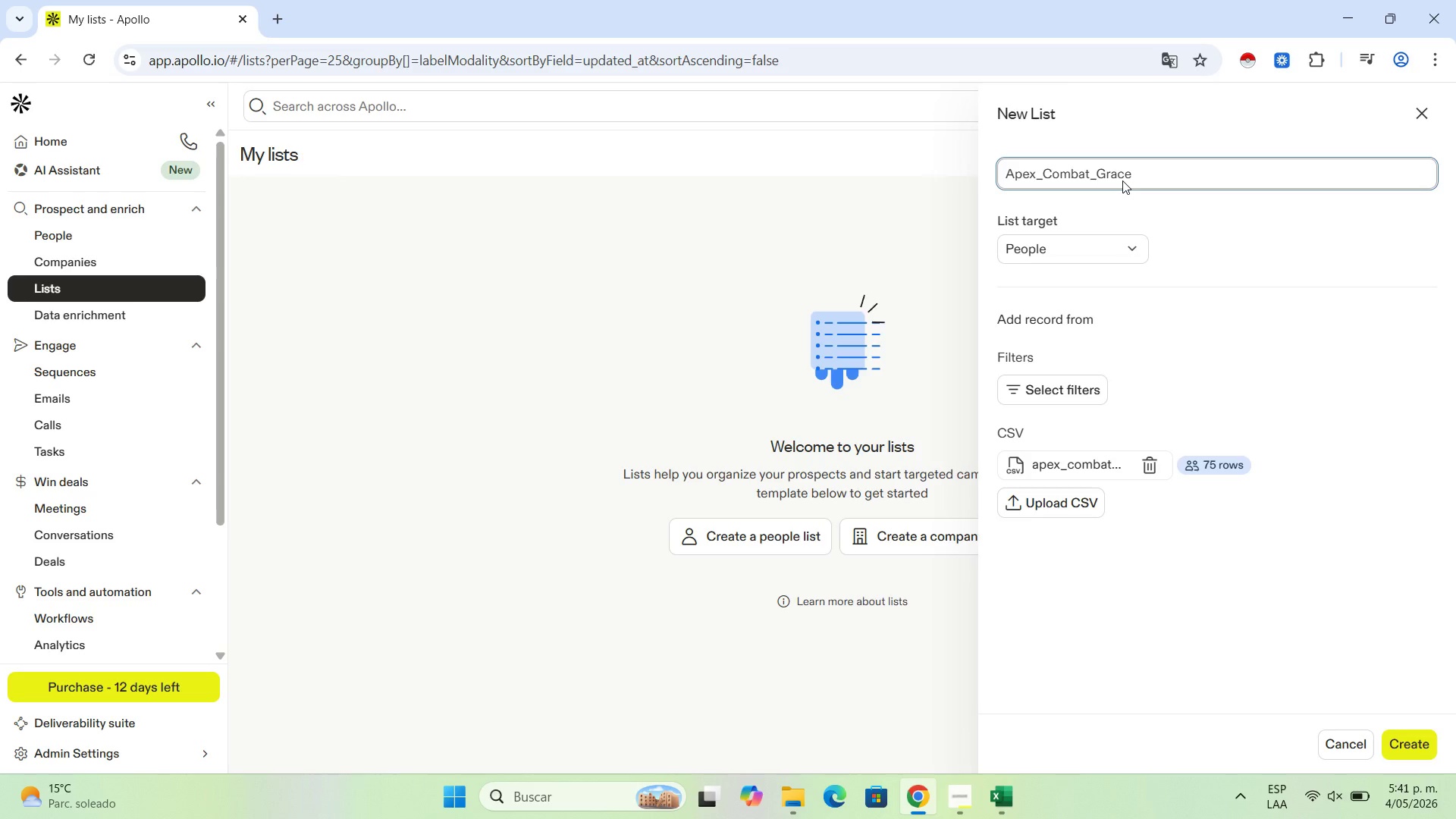 
hold_key(key=Backspace, duration=0.84)
 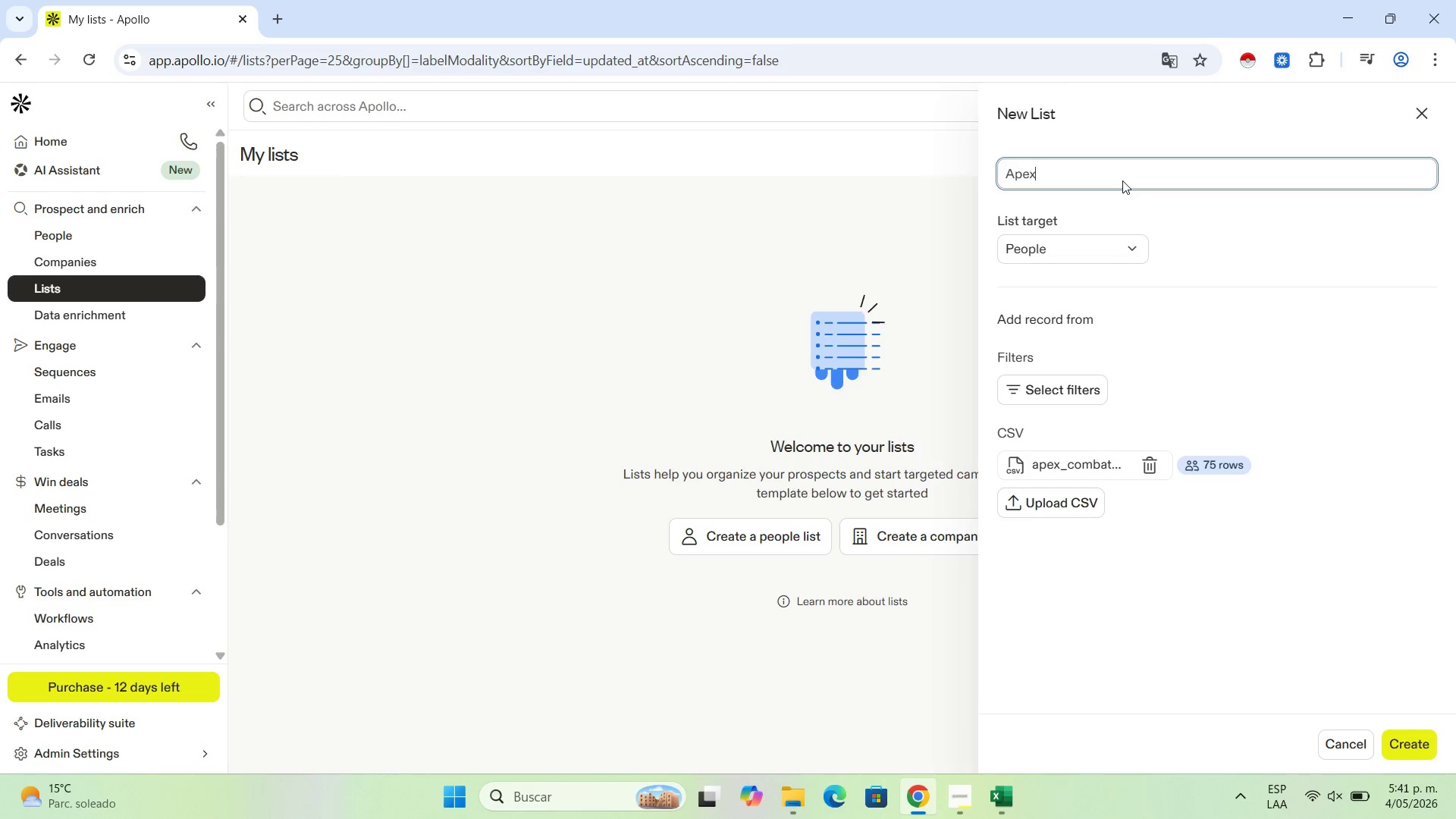 
key(Backspace)
type( Combat ^ Grace - Ourt)
key(Backspace)
key(Backspace)
type(treach 2026)
 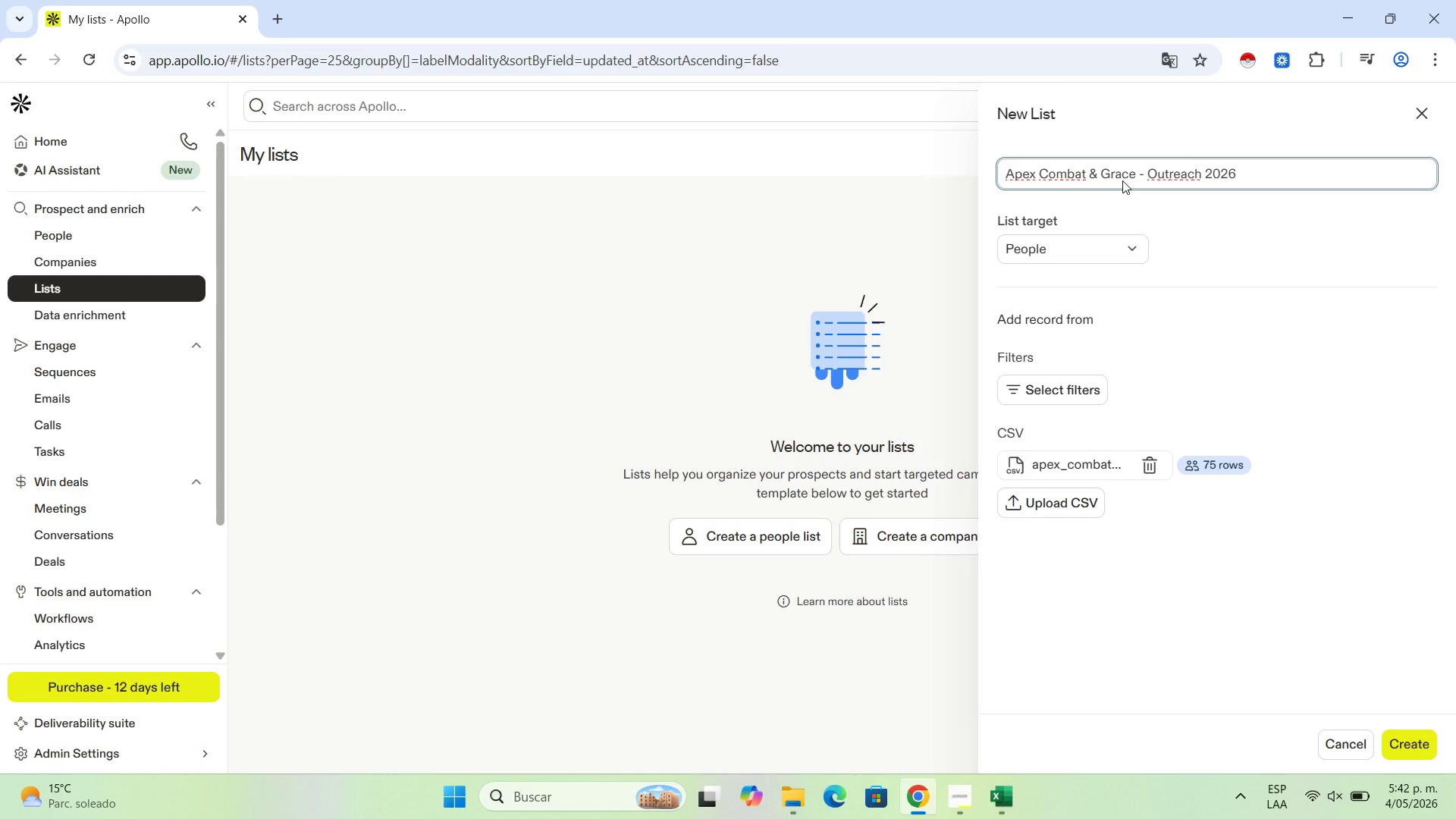 